 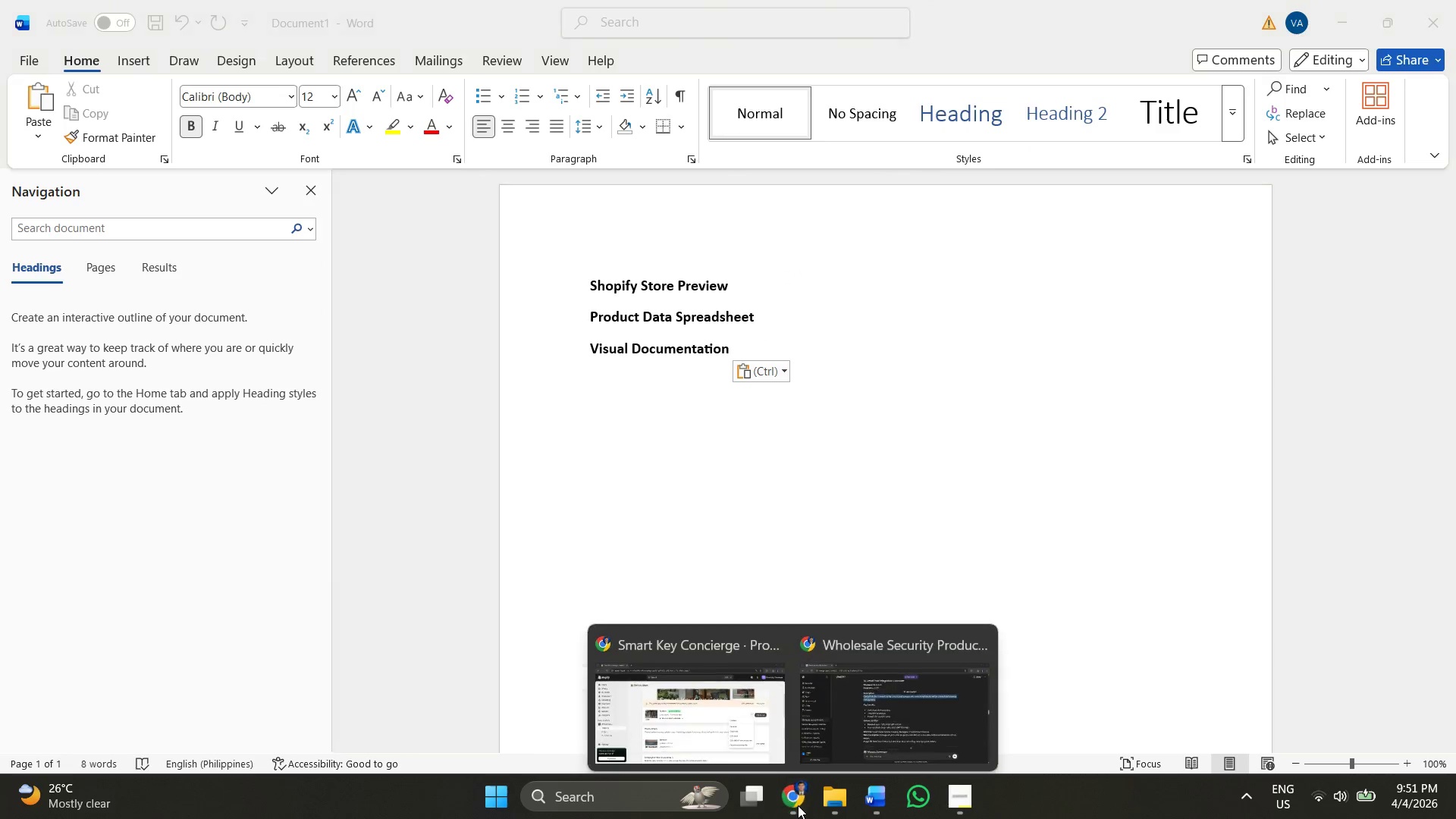 
left_click([711, 694])
 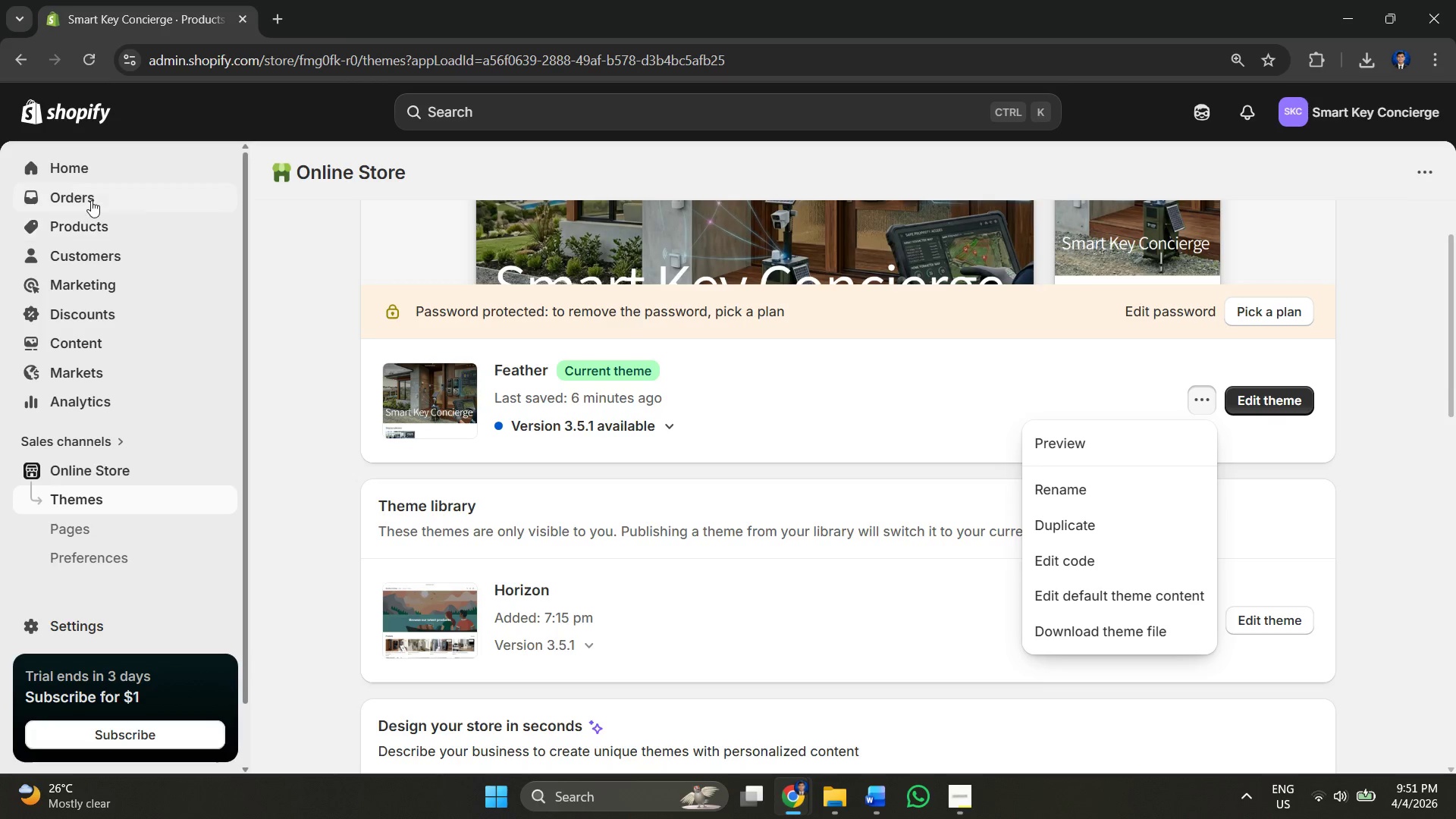 
left_click([89, 218])
 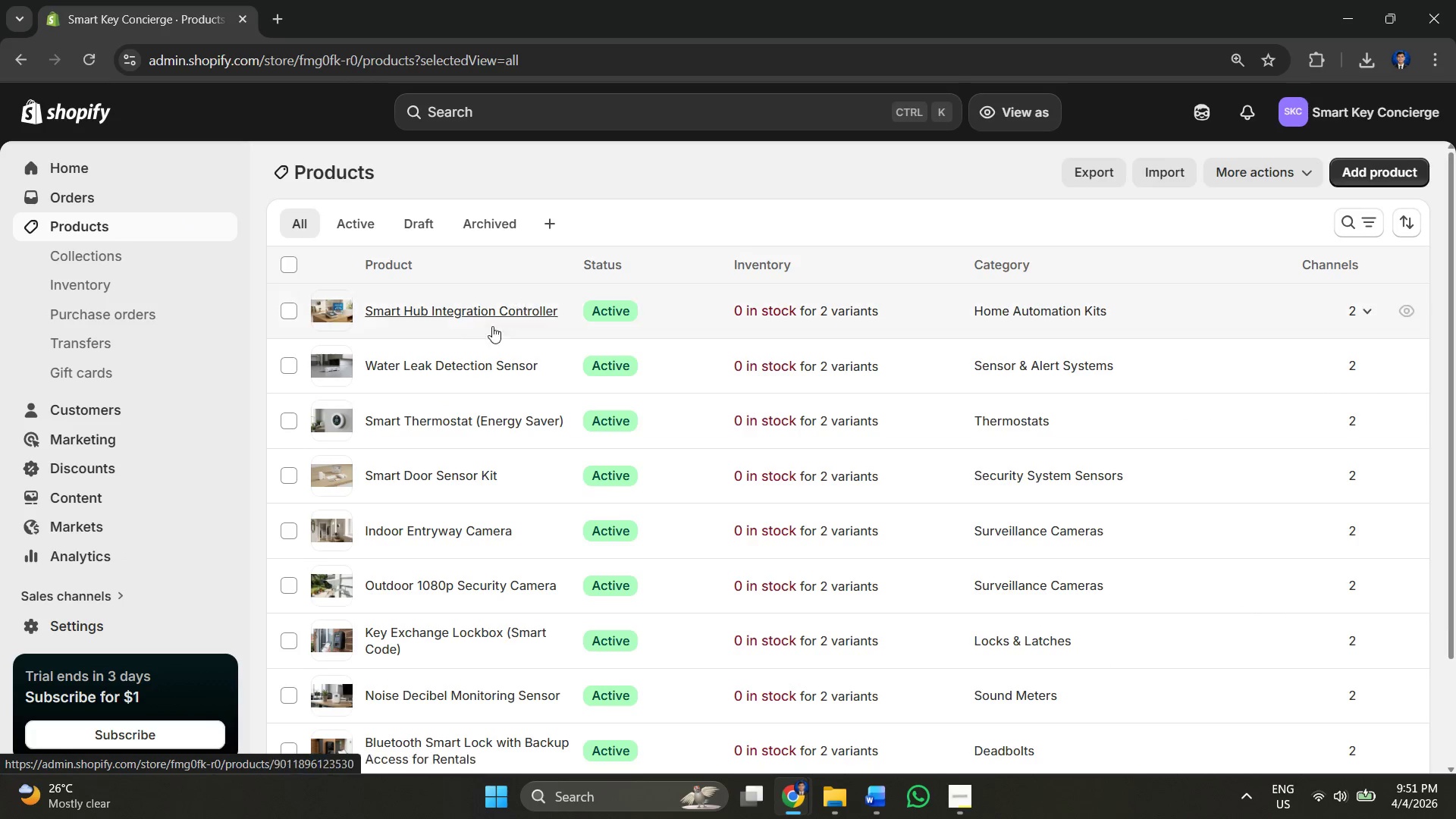 
left_click([466, 325])
 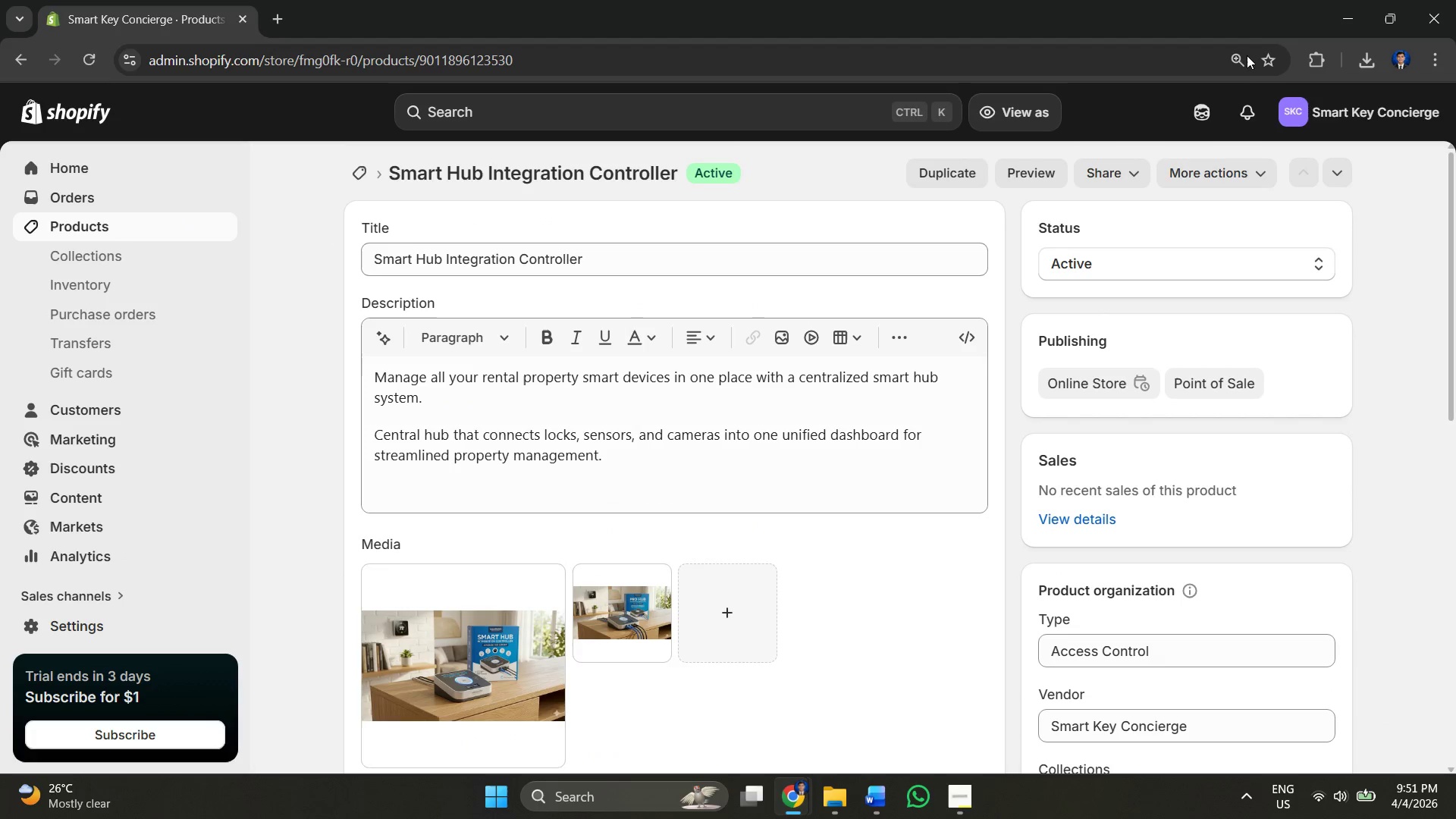 
left_click([1319, 63])
 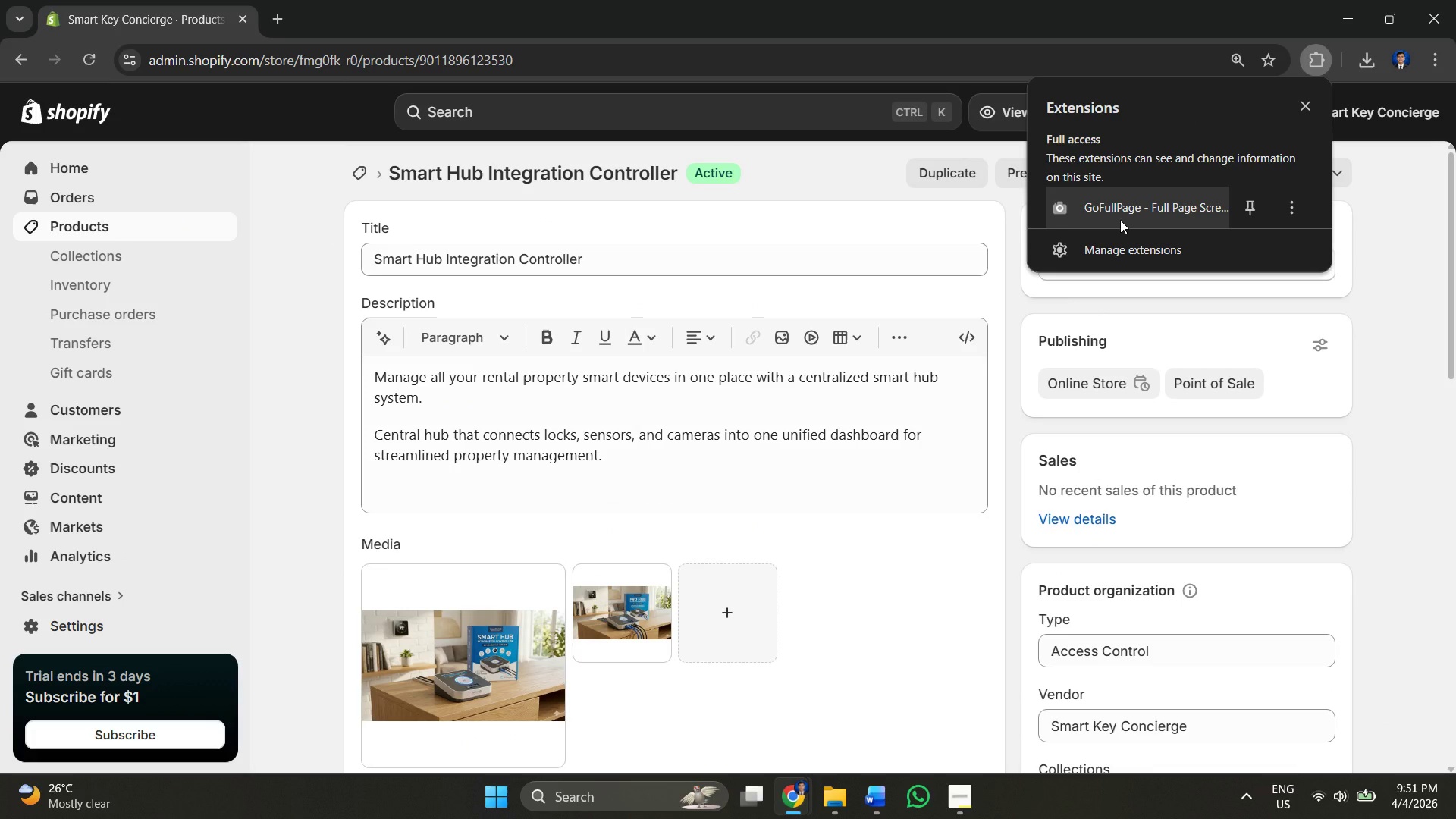 
left_click([1120, 220])
 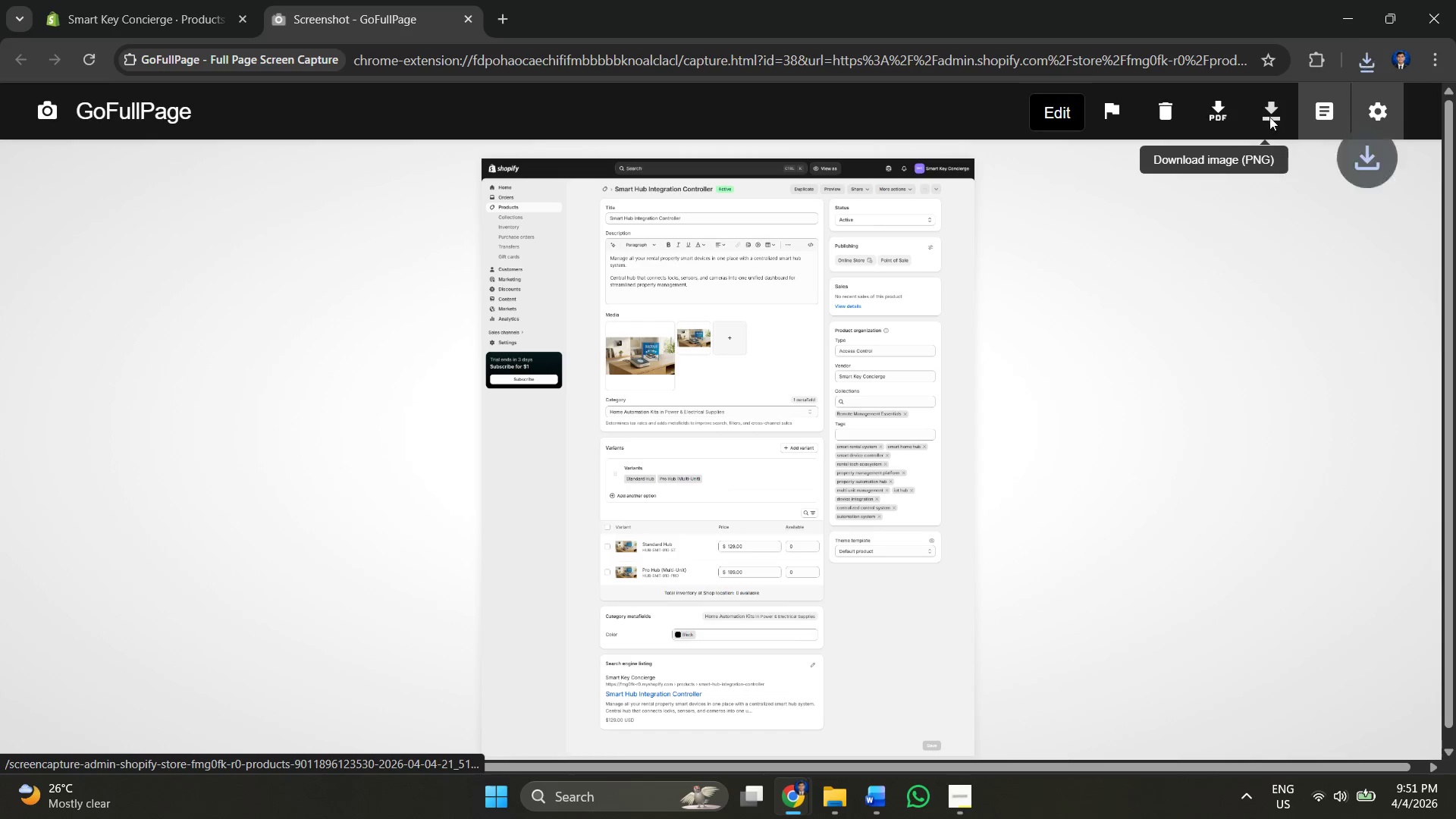 
wait(6.39)
 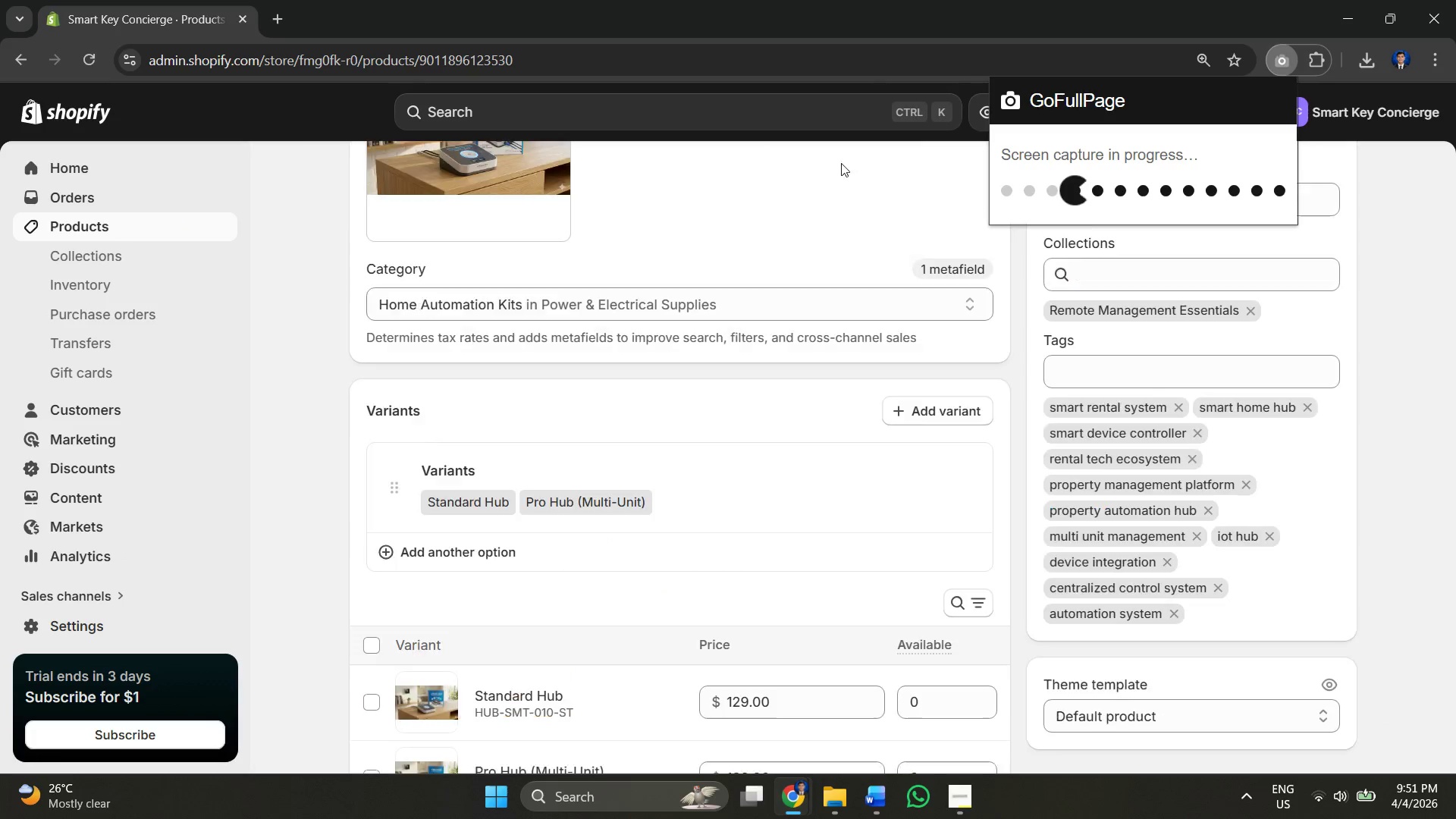 
left_click([466, 18])
 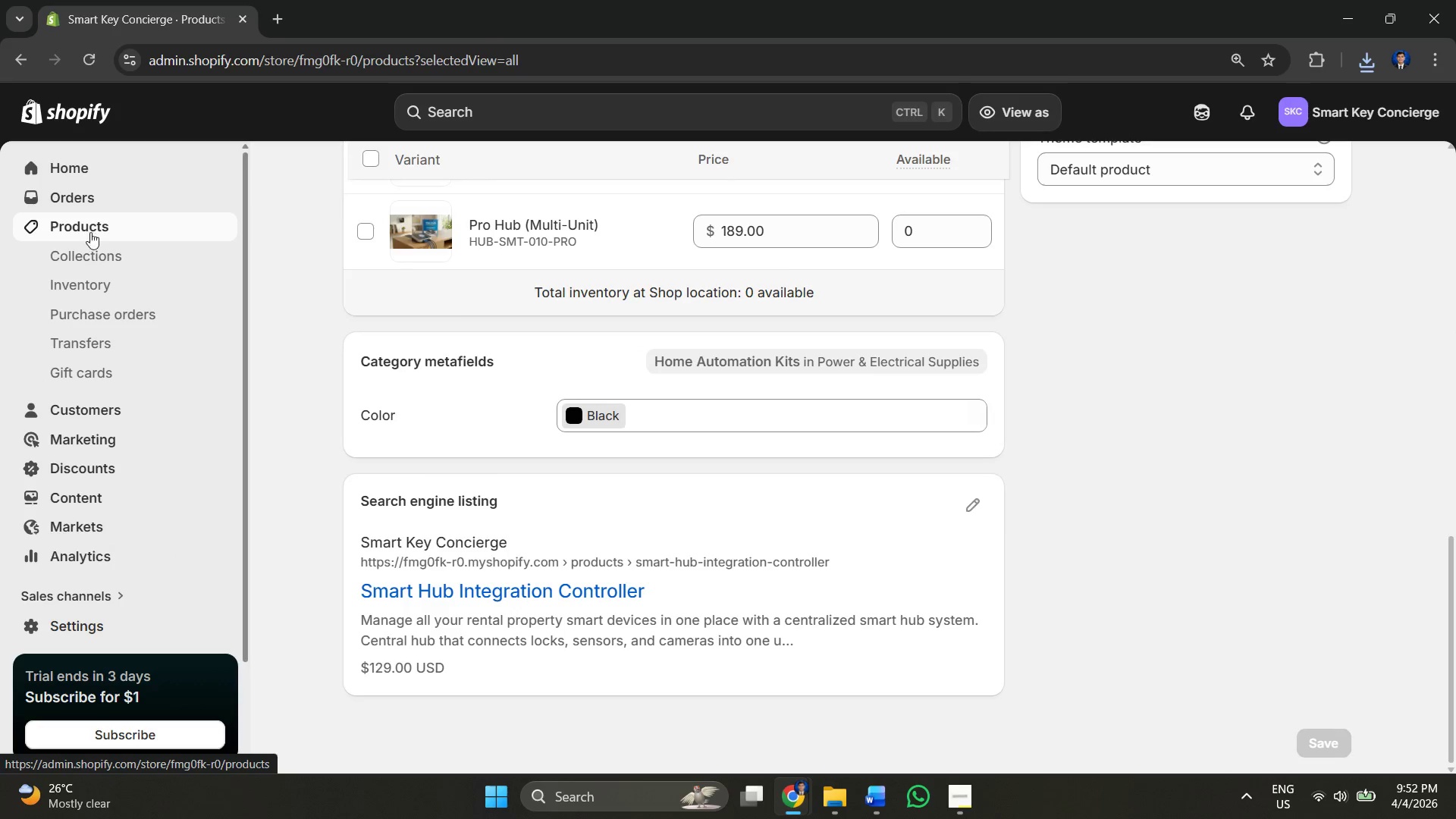 
left_click([441, 364])
 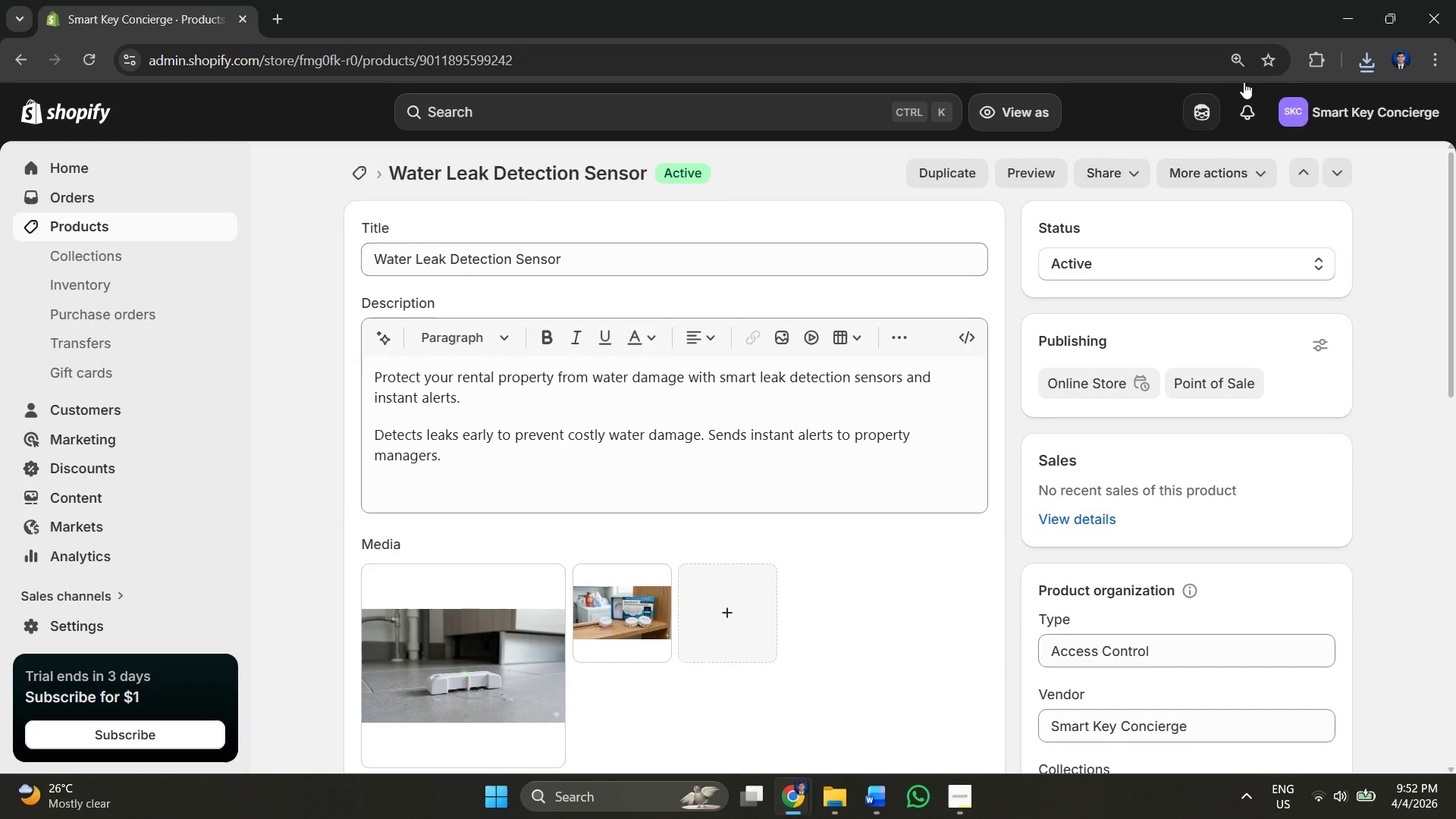 
left_click([1317, 57])
 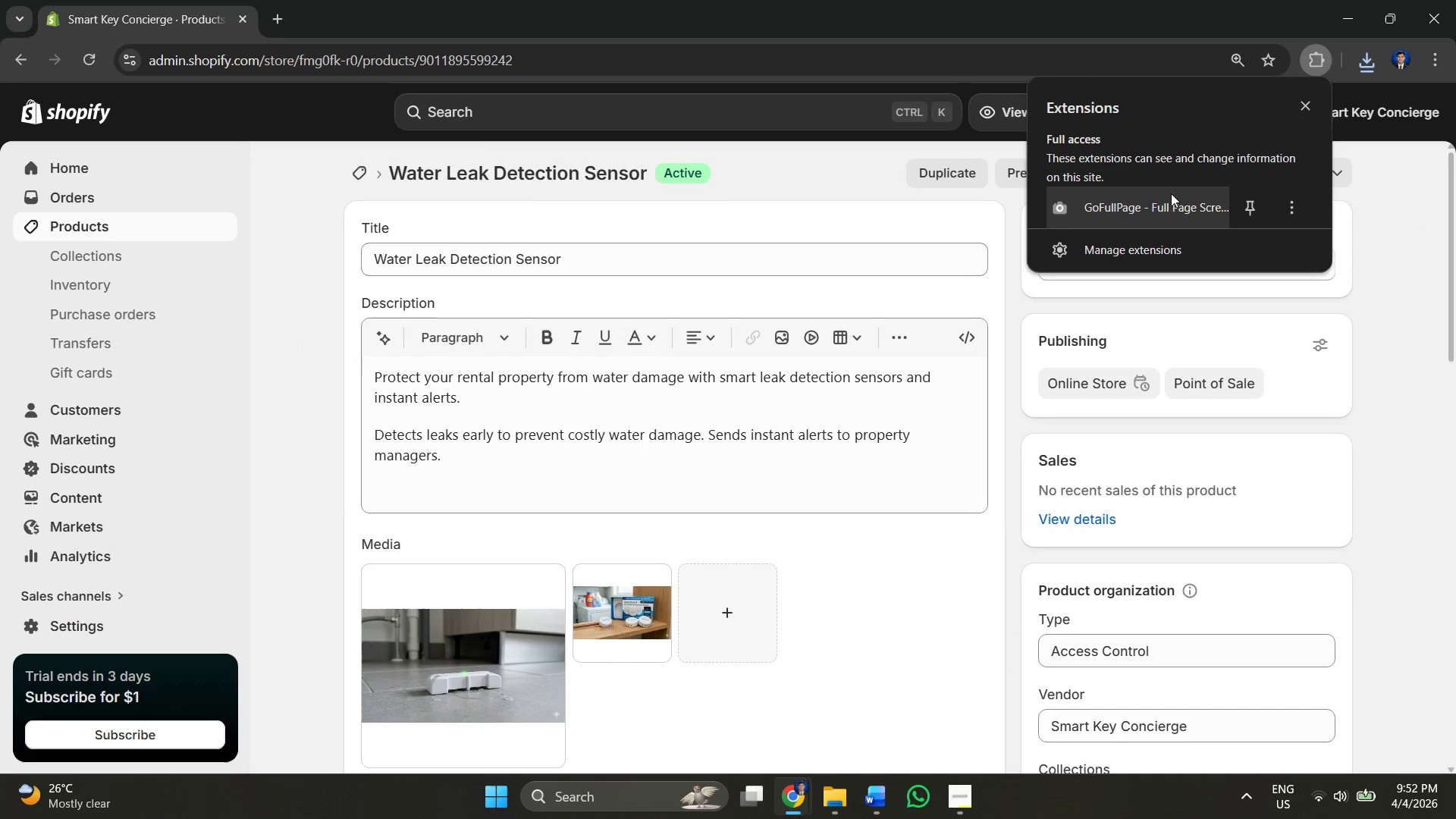 
left_click([1155, 199])
 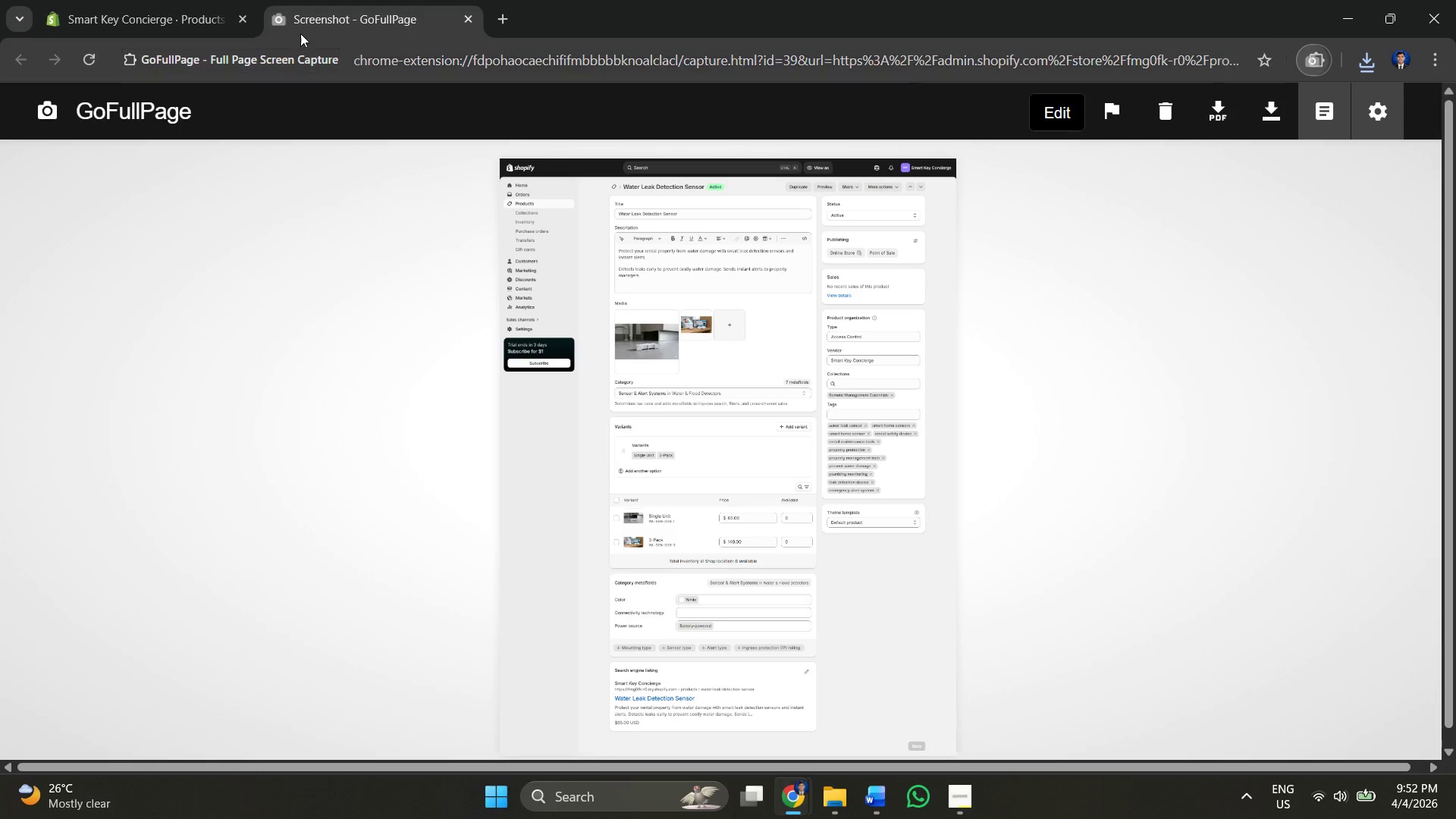 
left_click([469, 17])
 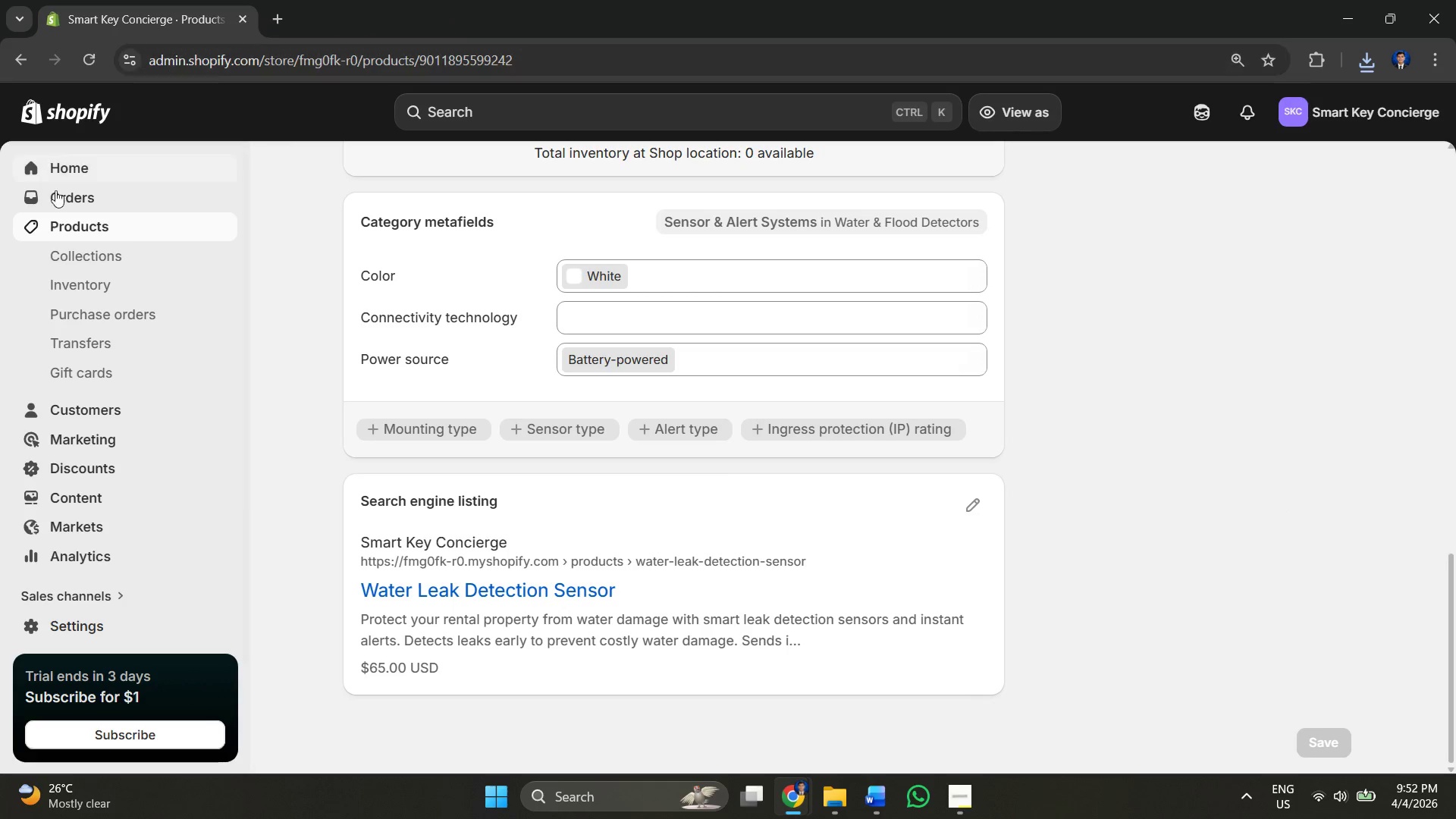 
left_click([91, 237])
 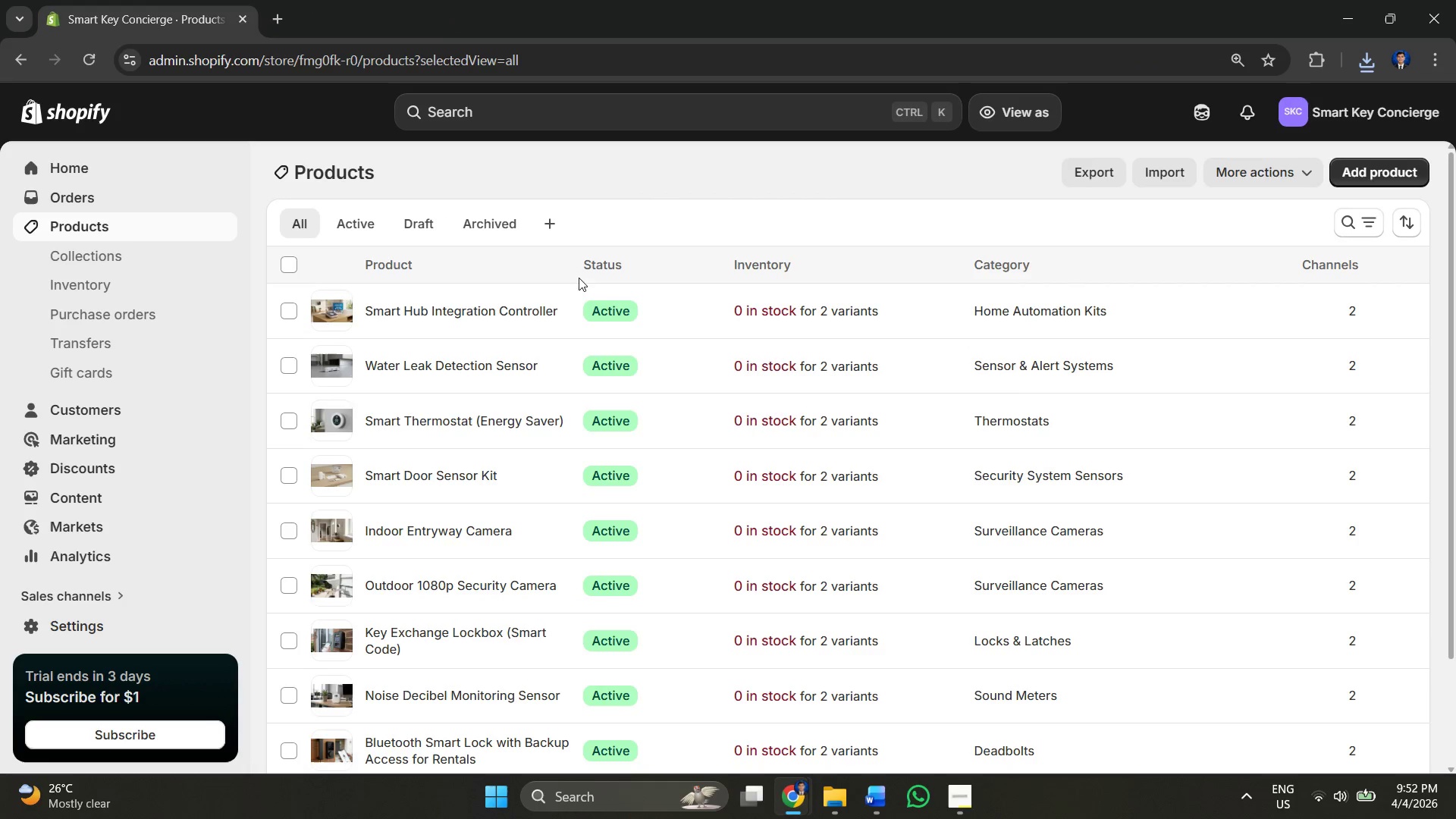 
scroll: coordinate [430, 533], scroll_direction: down, amount: 4.0
 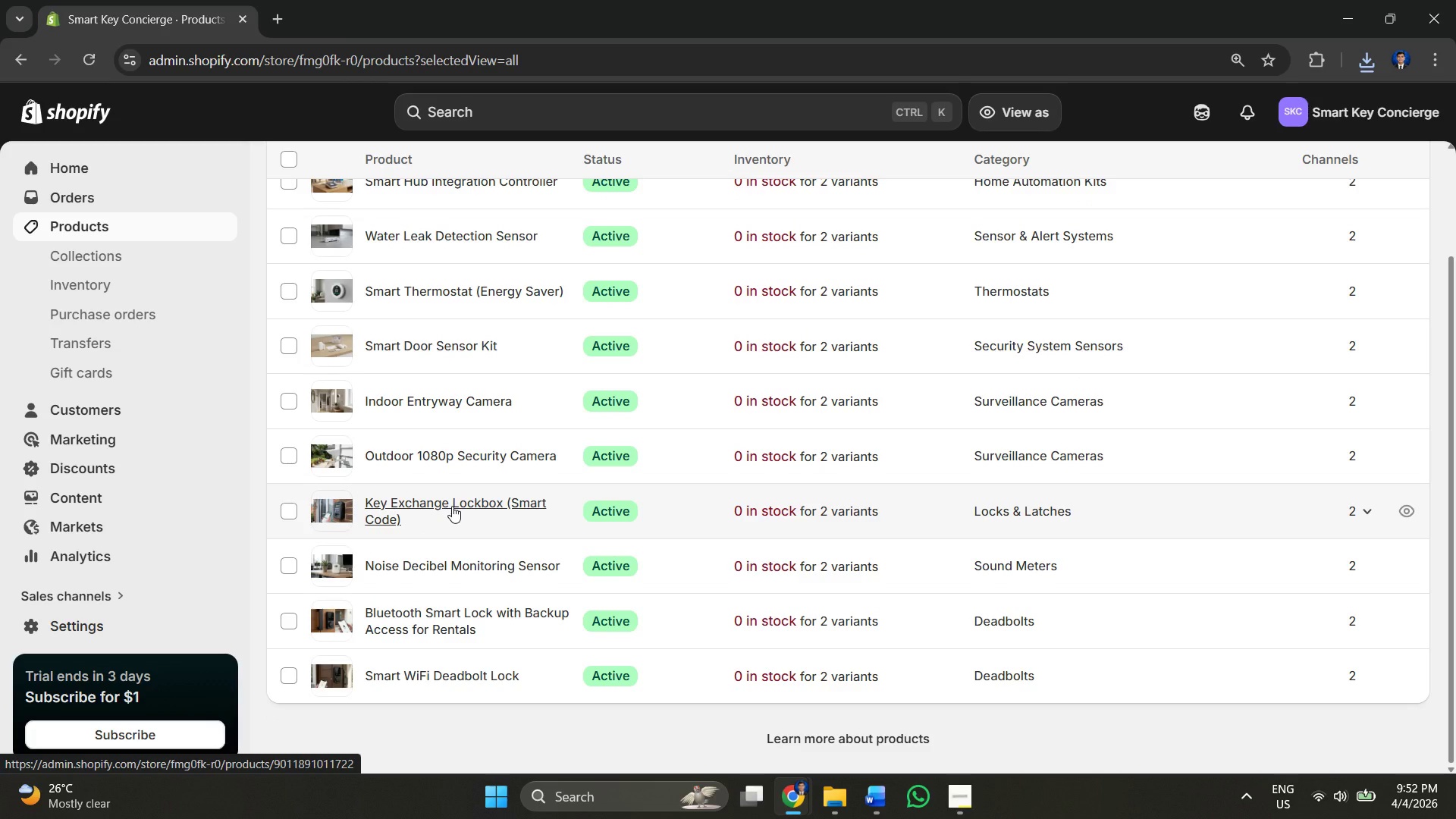 
left_click([452, 506])
 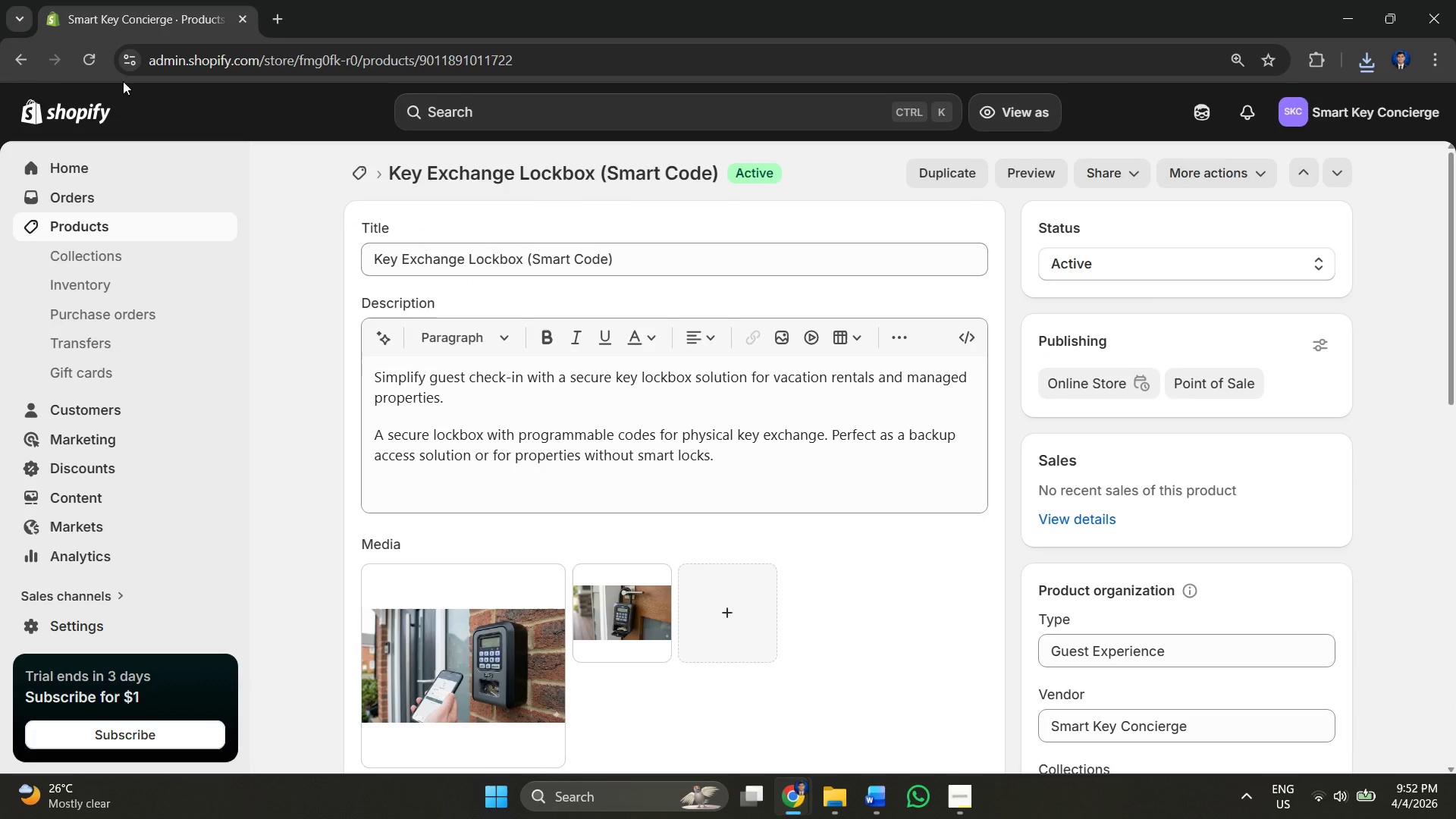 
left_click([28, 56])
 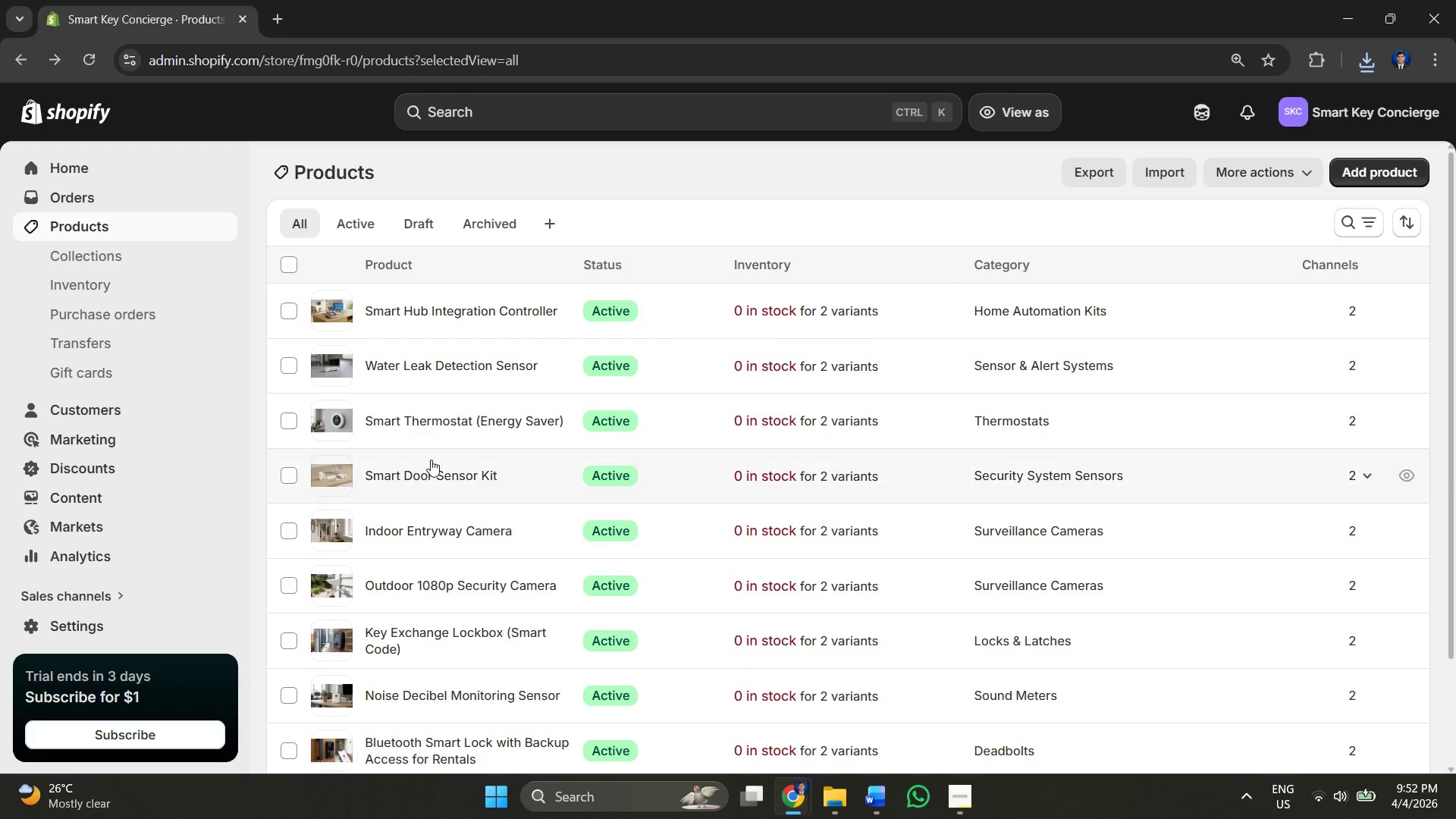 
scroll: coordinate [452, 541], scroll_direction: down, amount: 4.0
 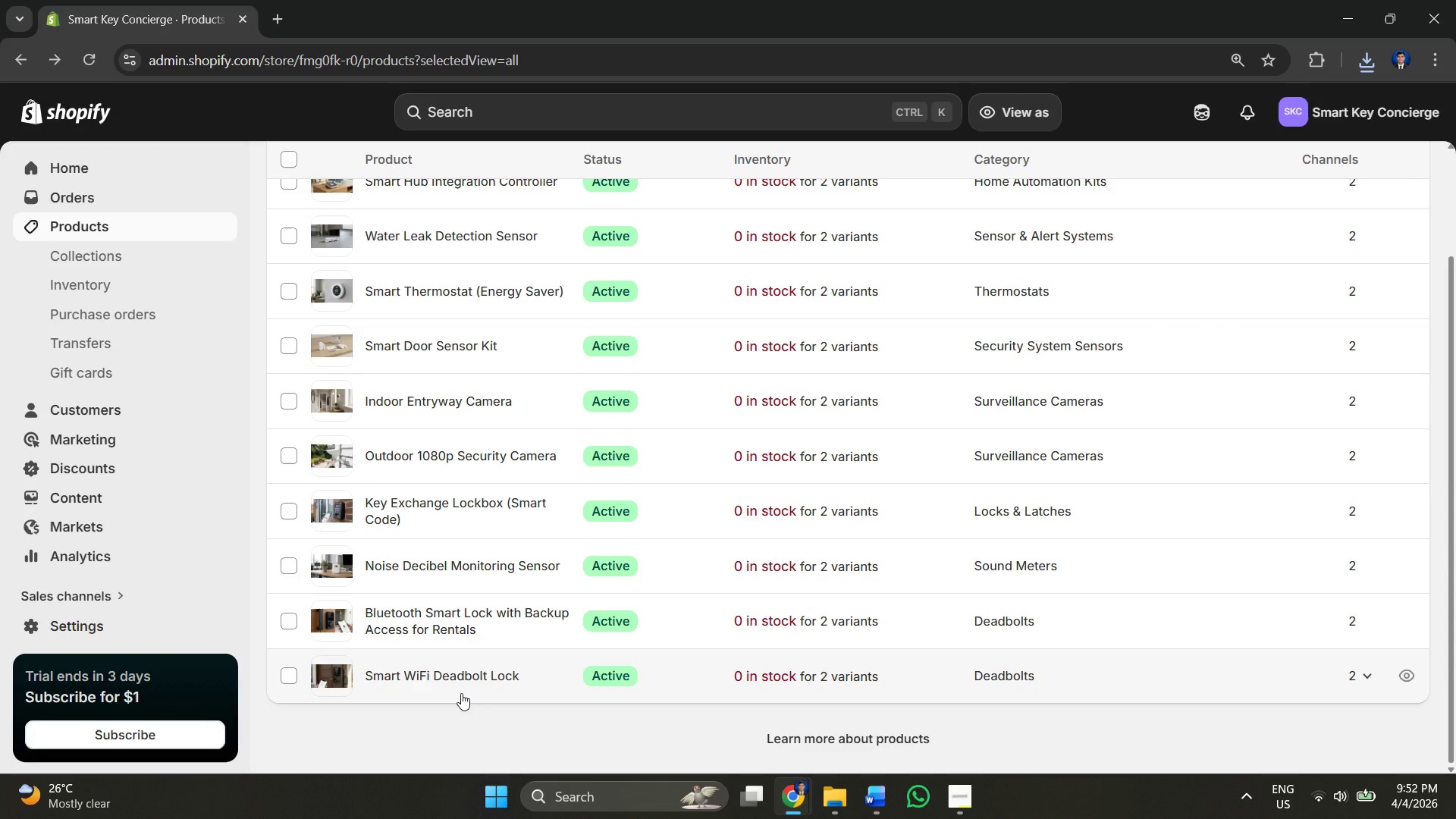 
left_click([462, 685])
 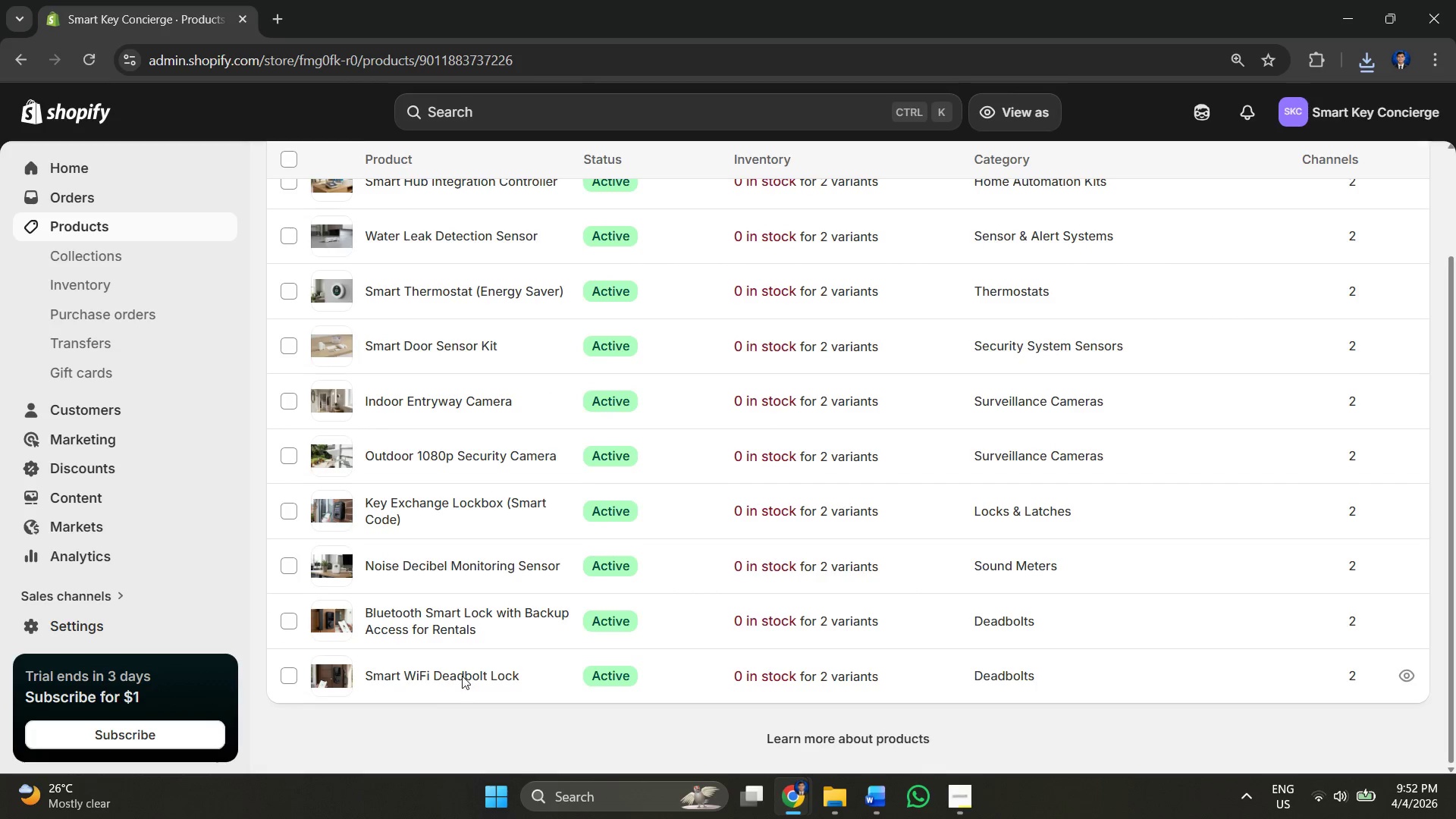 
left_click([462, 676])
 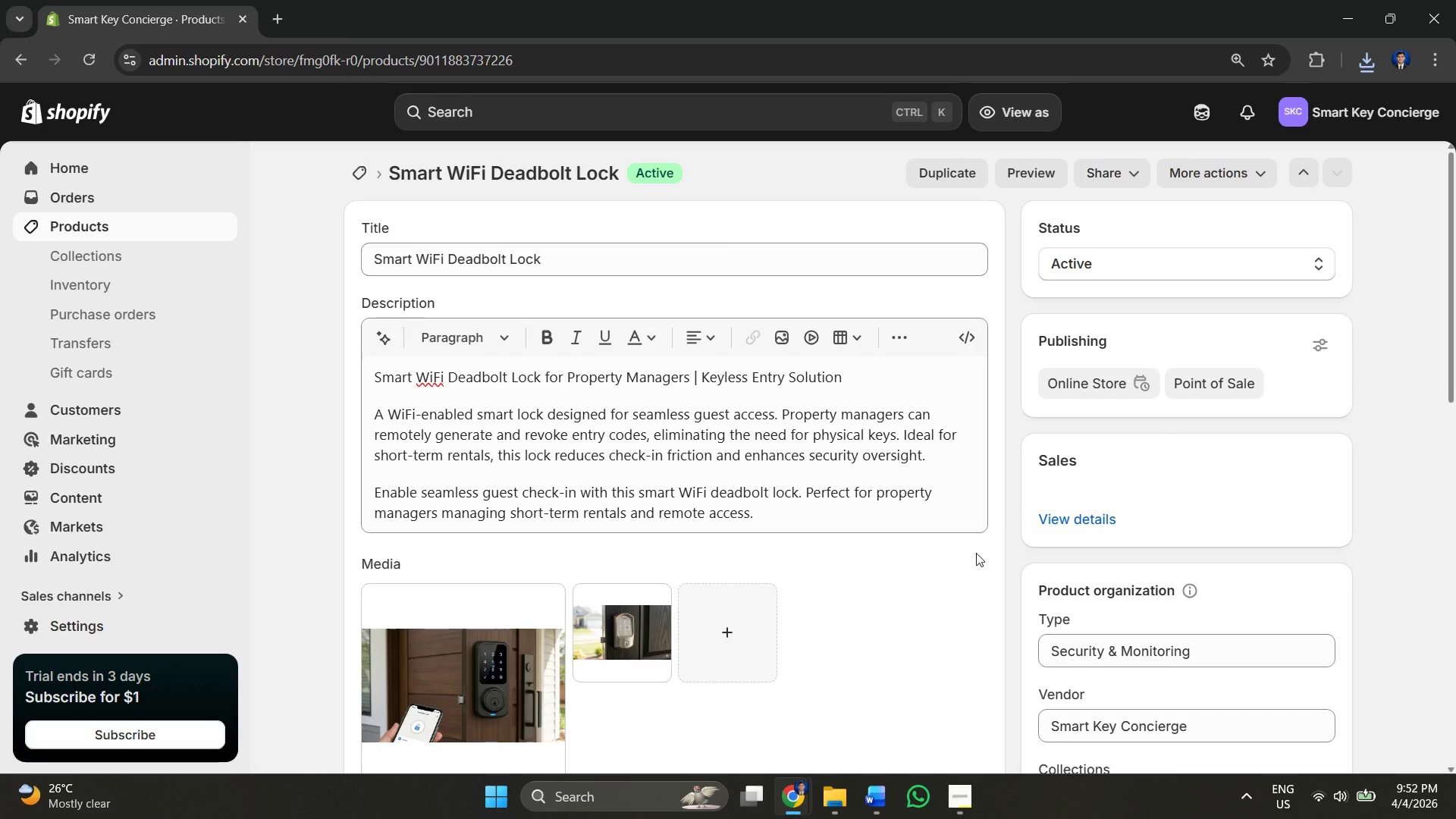 
left_click([895, 633])
 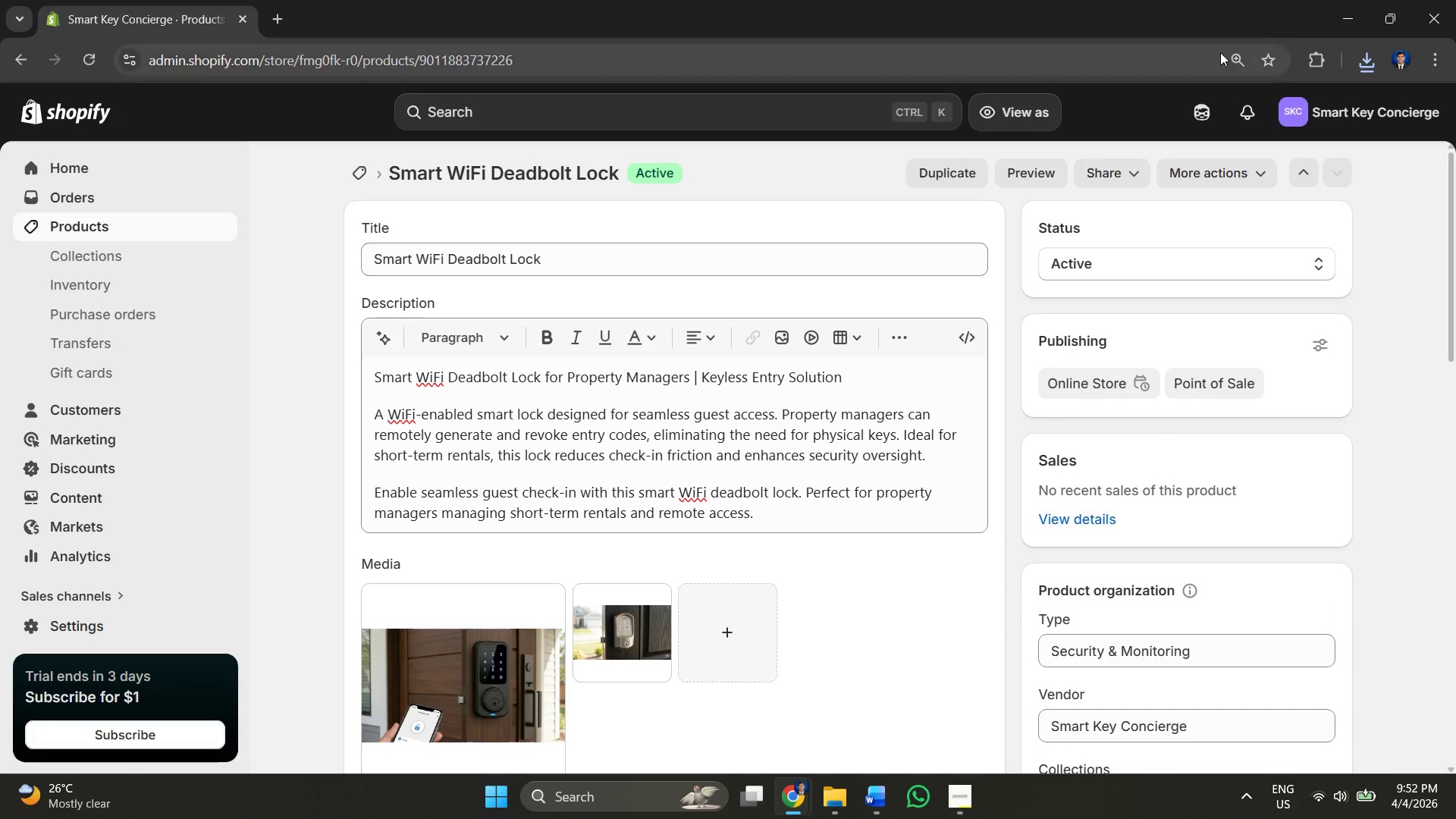 
left_click([1315, 61])
 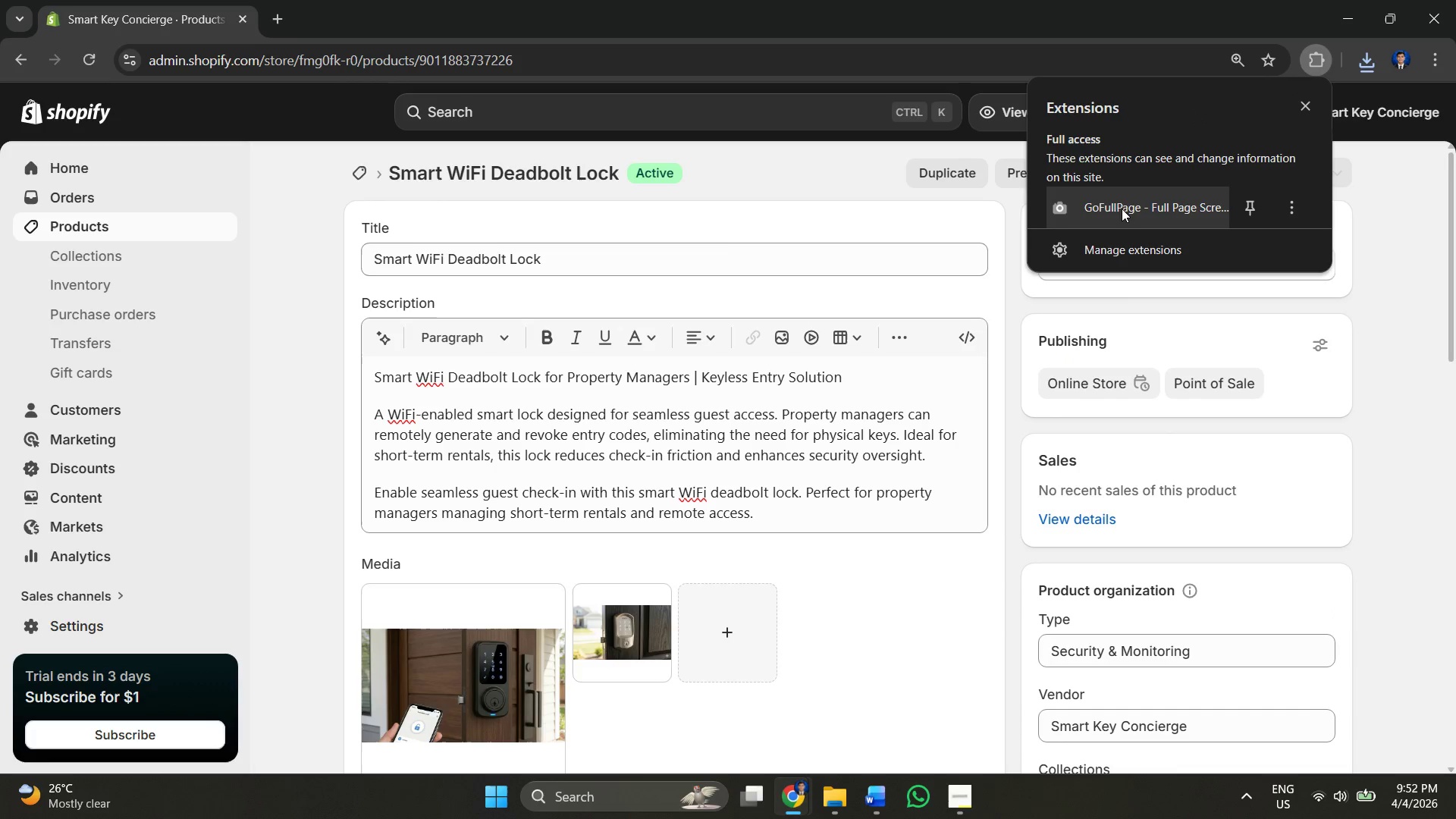 
left_click([1115, 209])
 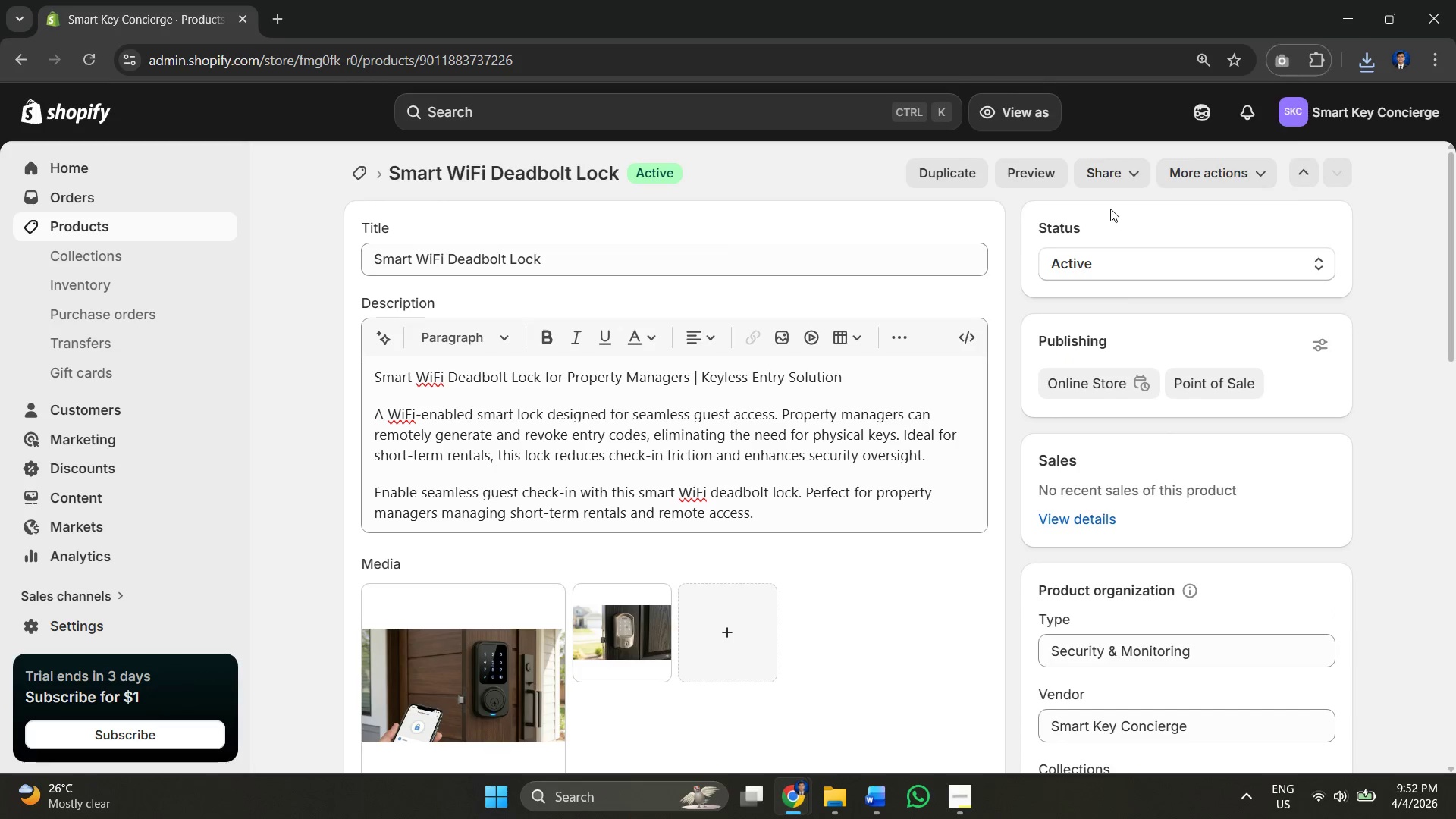 
mouse_move([1094, 192])
 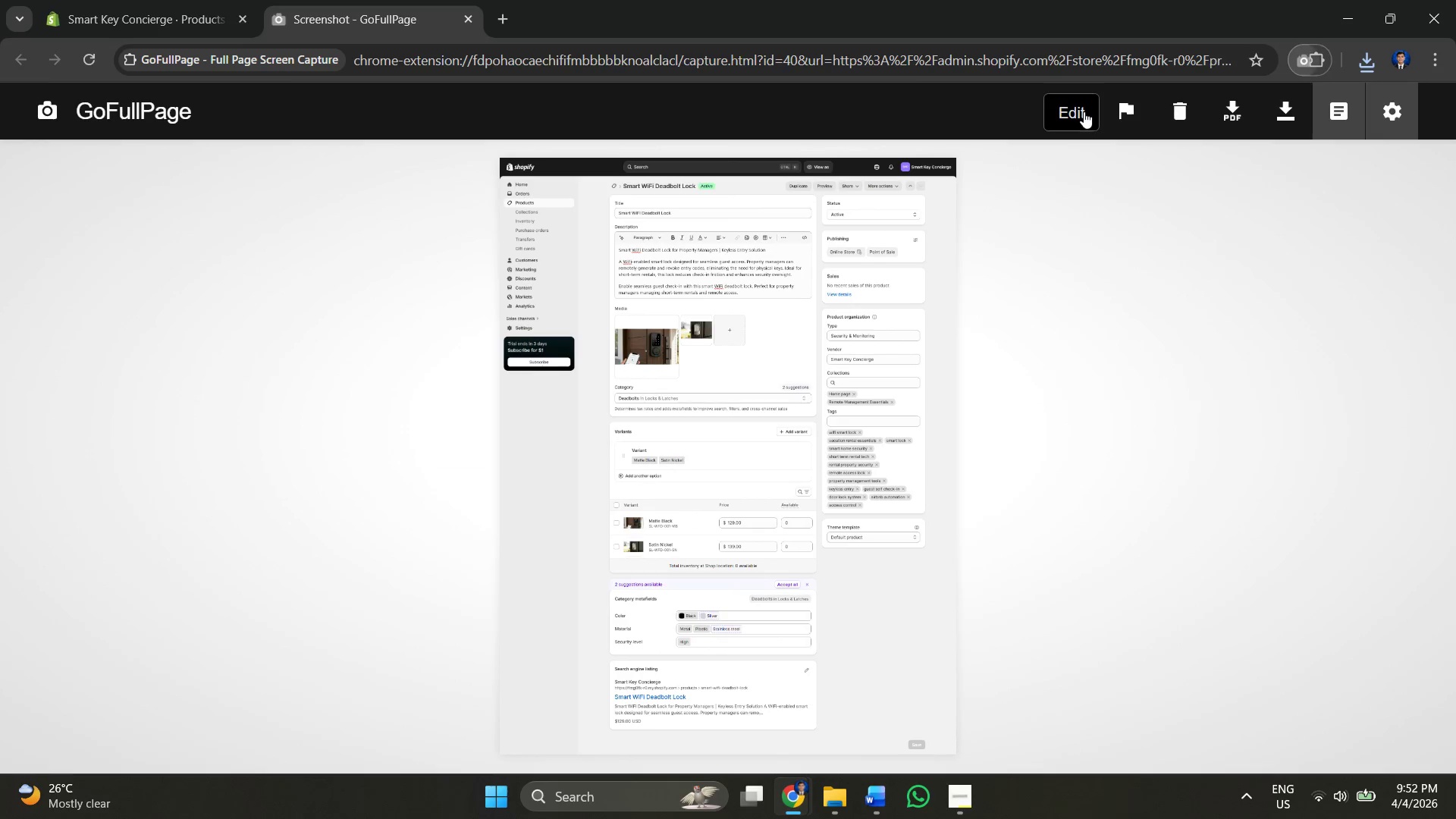 
left_click([1271, 107])
 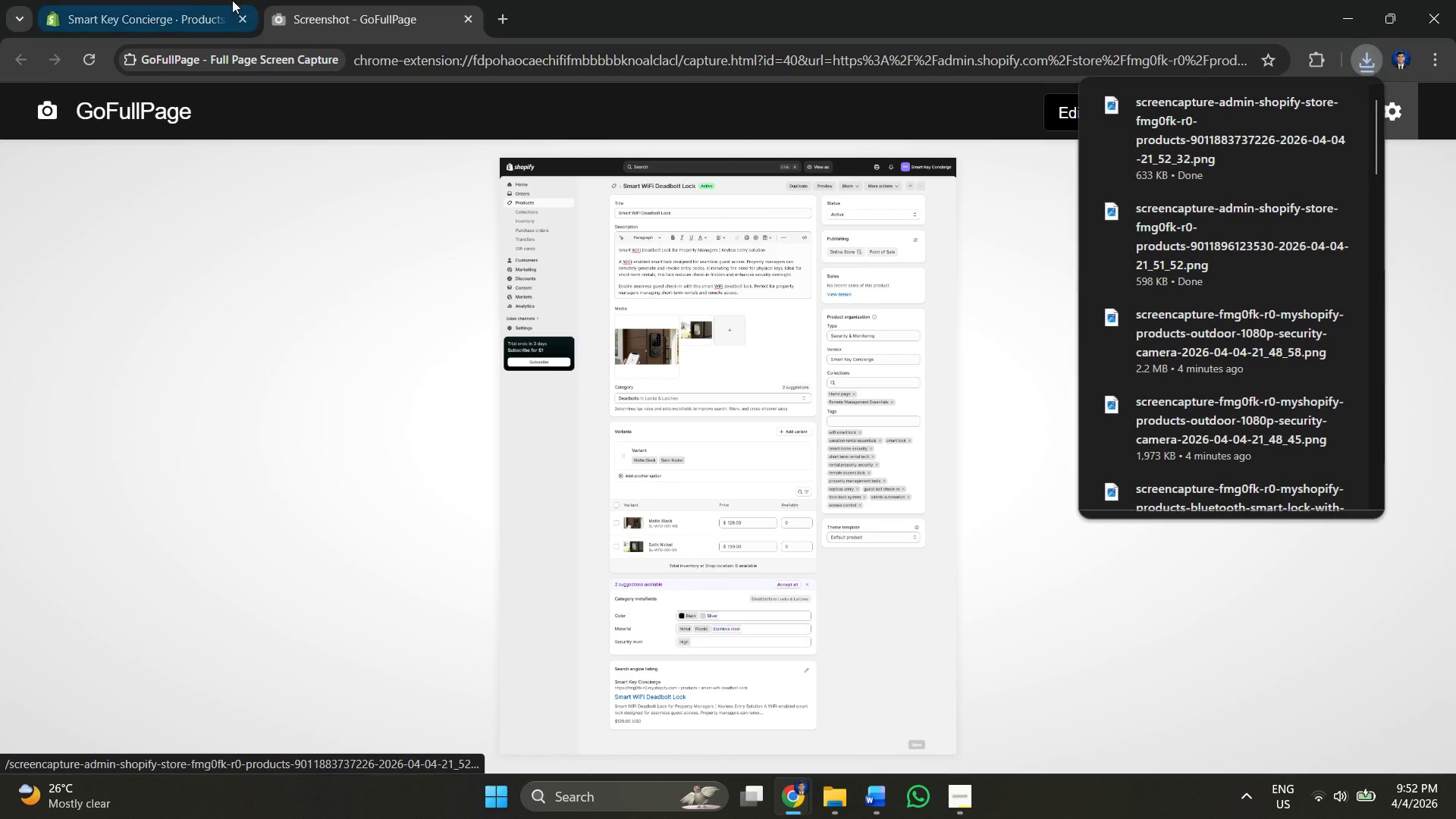 
left_click([184, 0])
 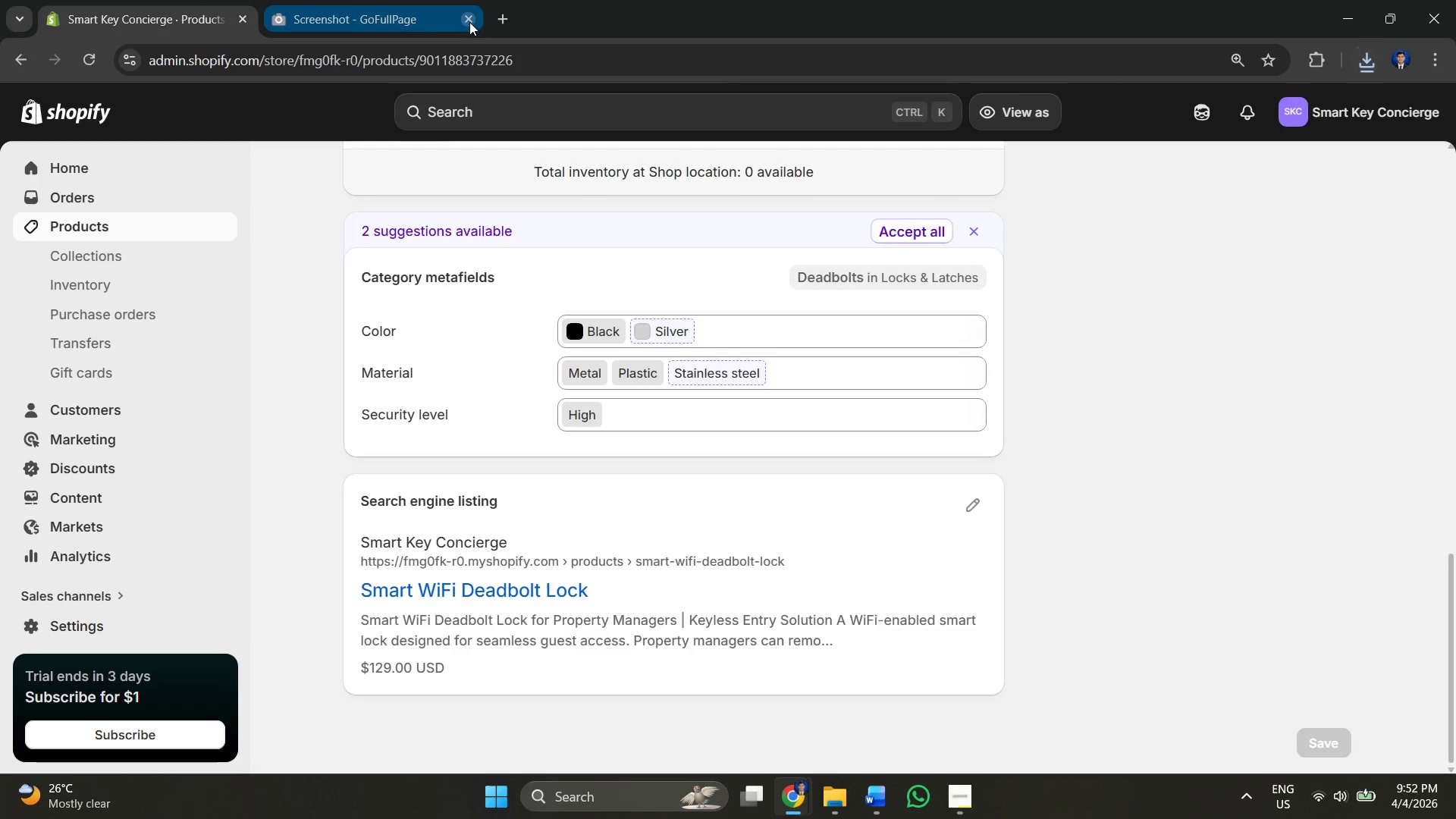 
left_click([466, 20])
 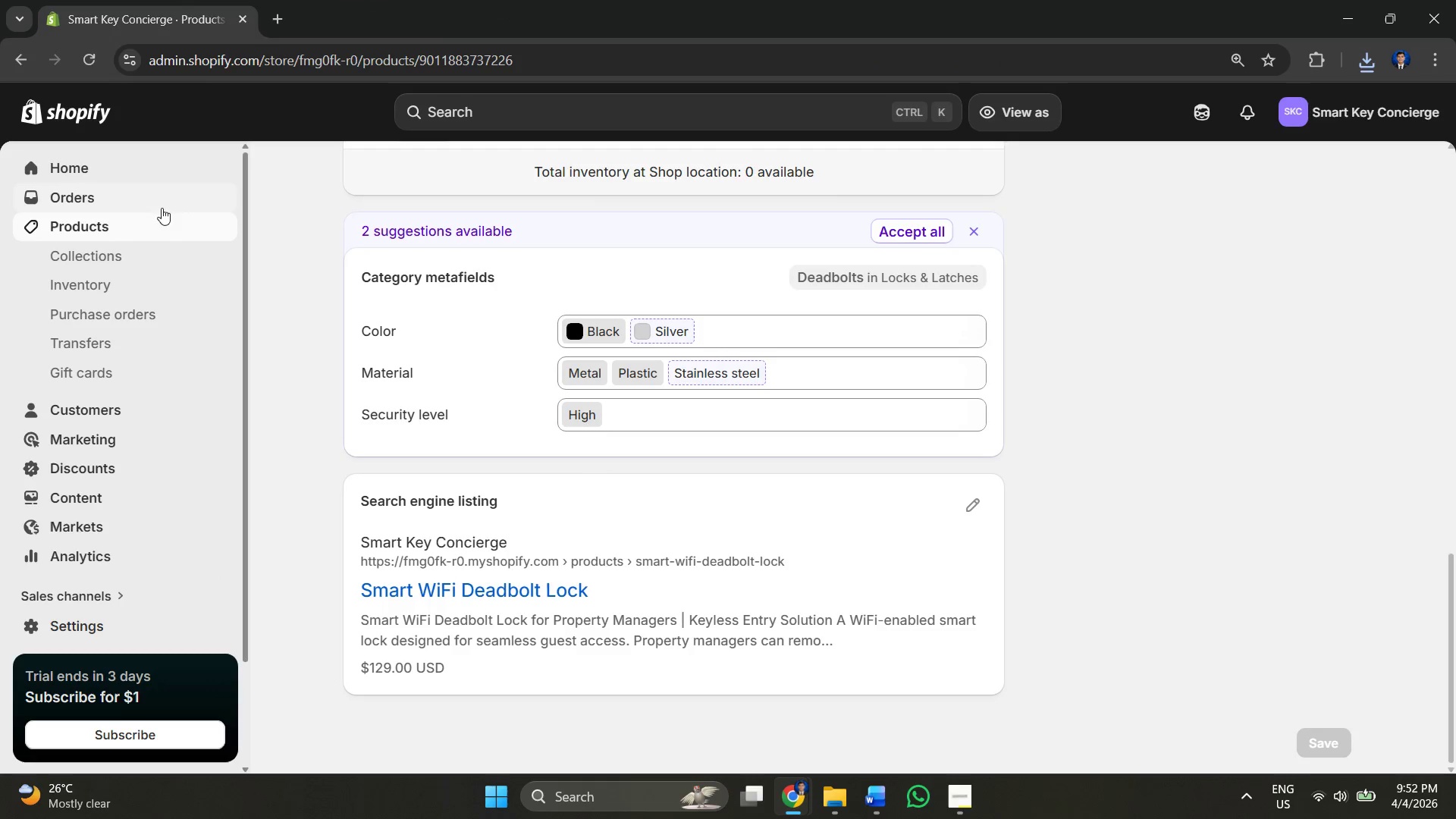 
left_click([149, 227])
 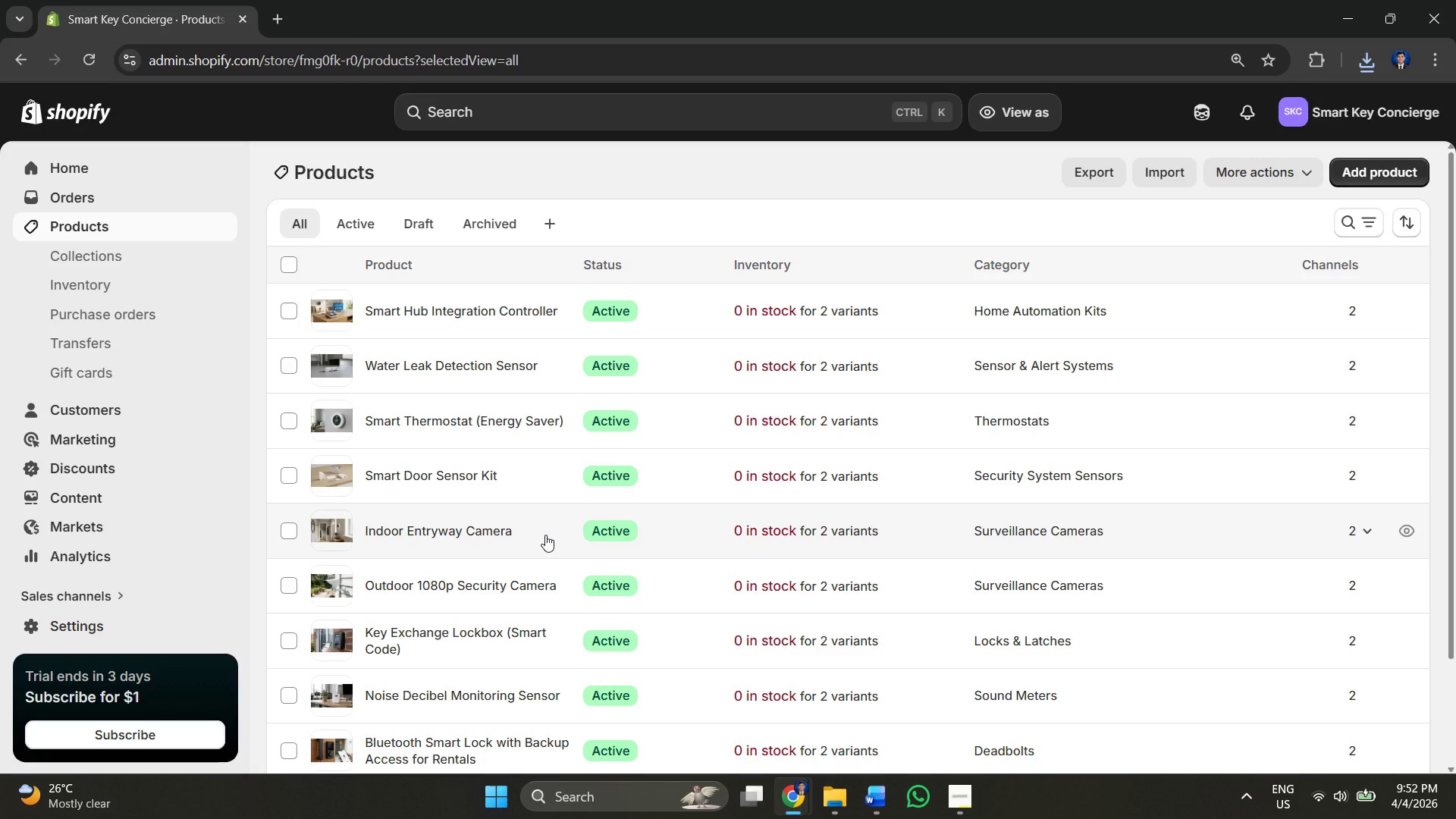 
wait(16.5)
 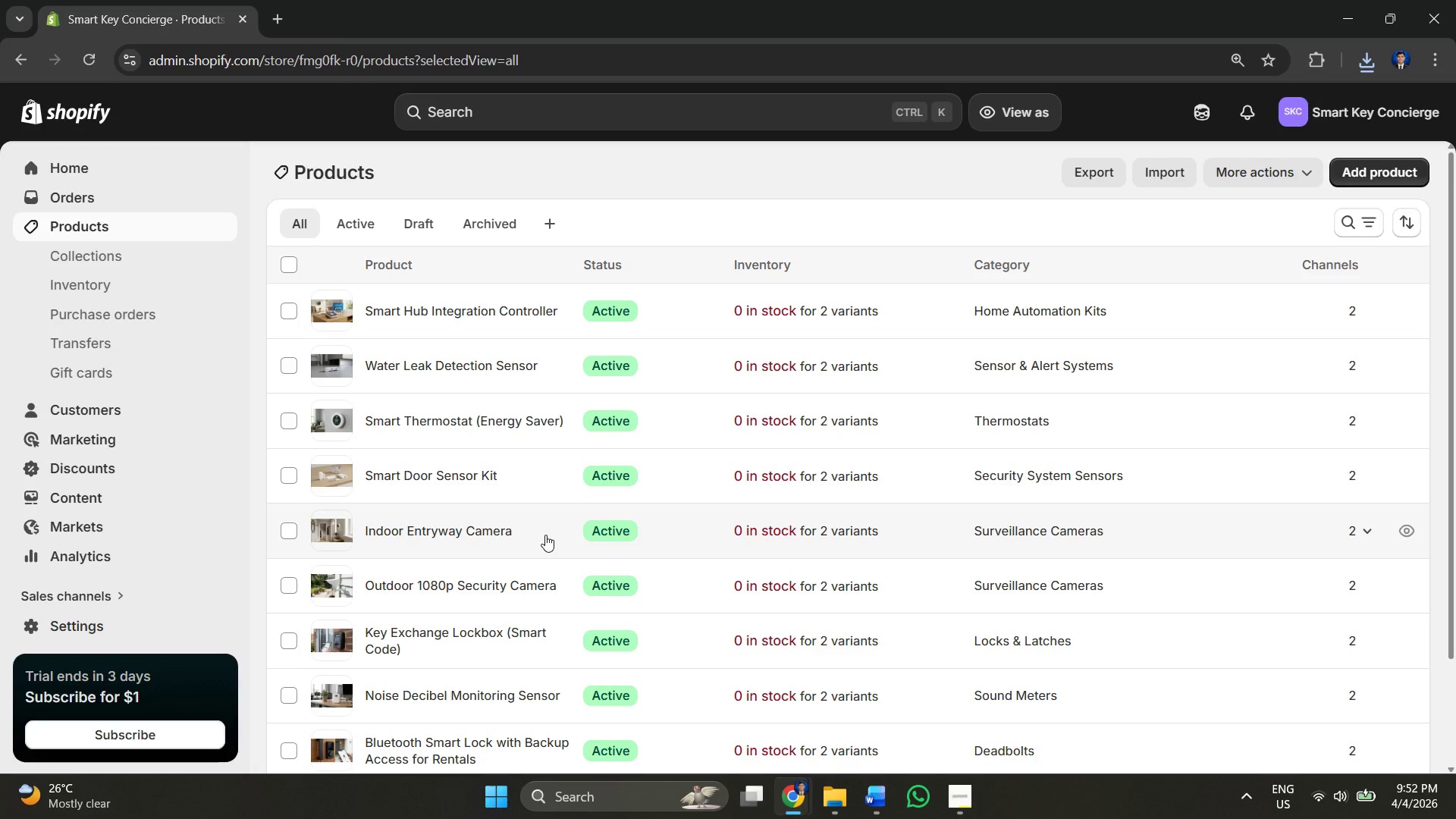 
left_click([516, 574])
 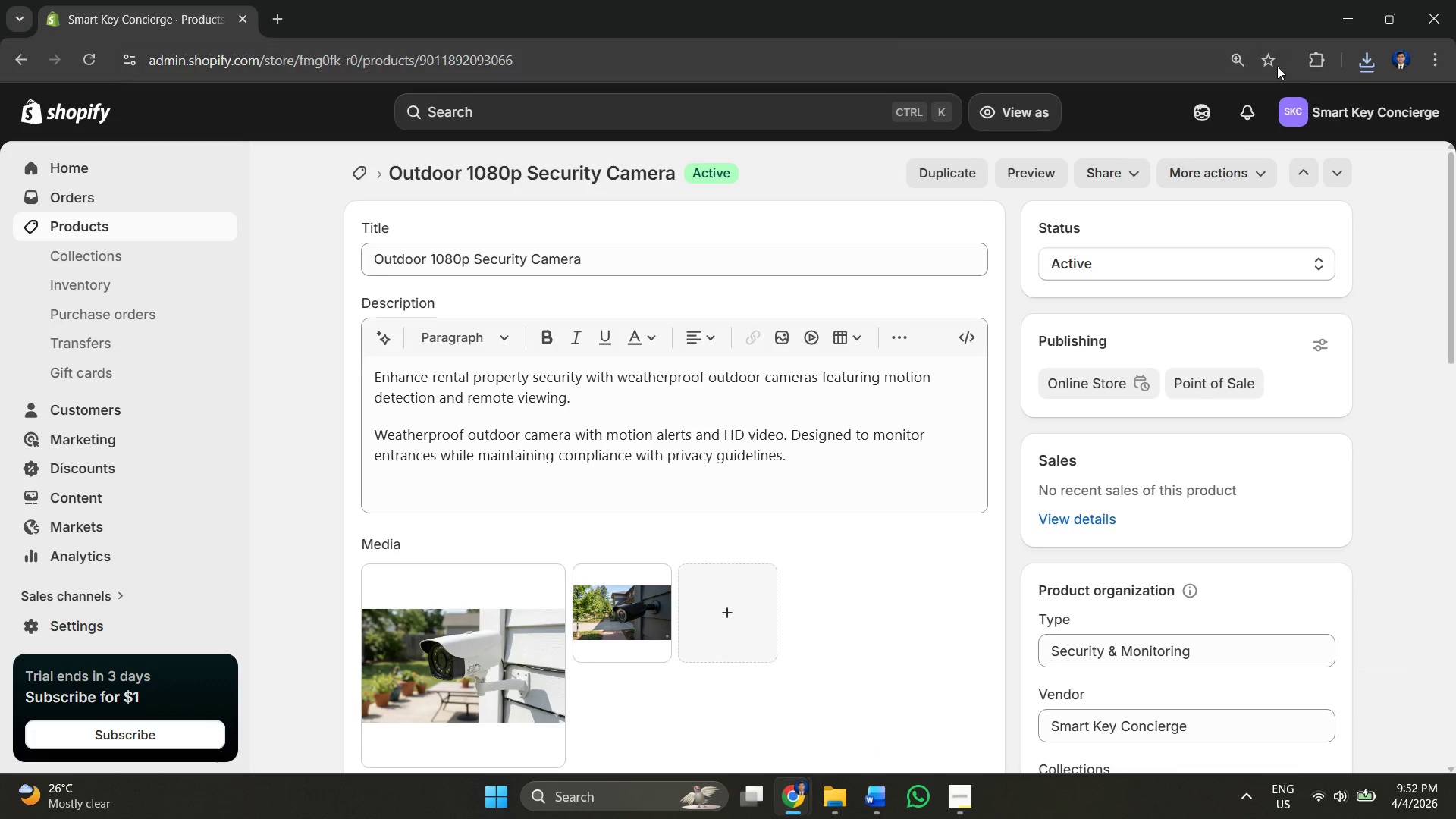 
left_click([1313, 67])
 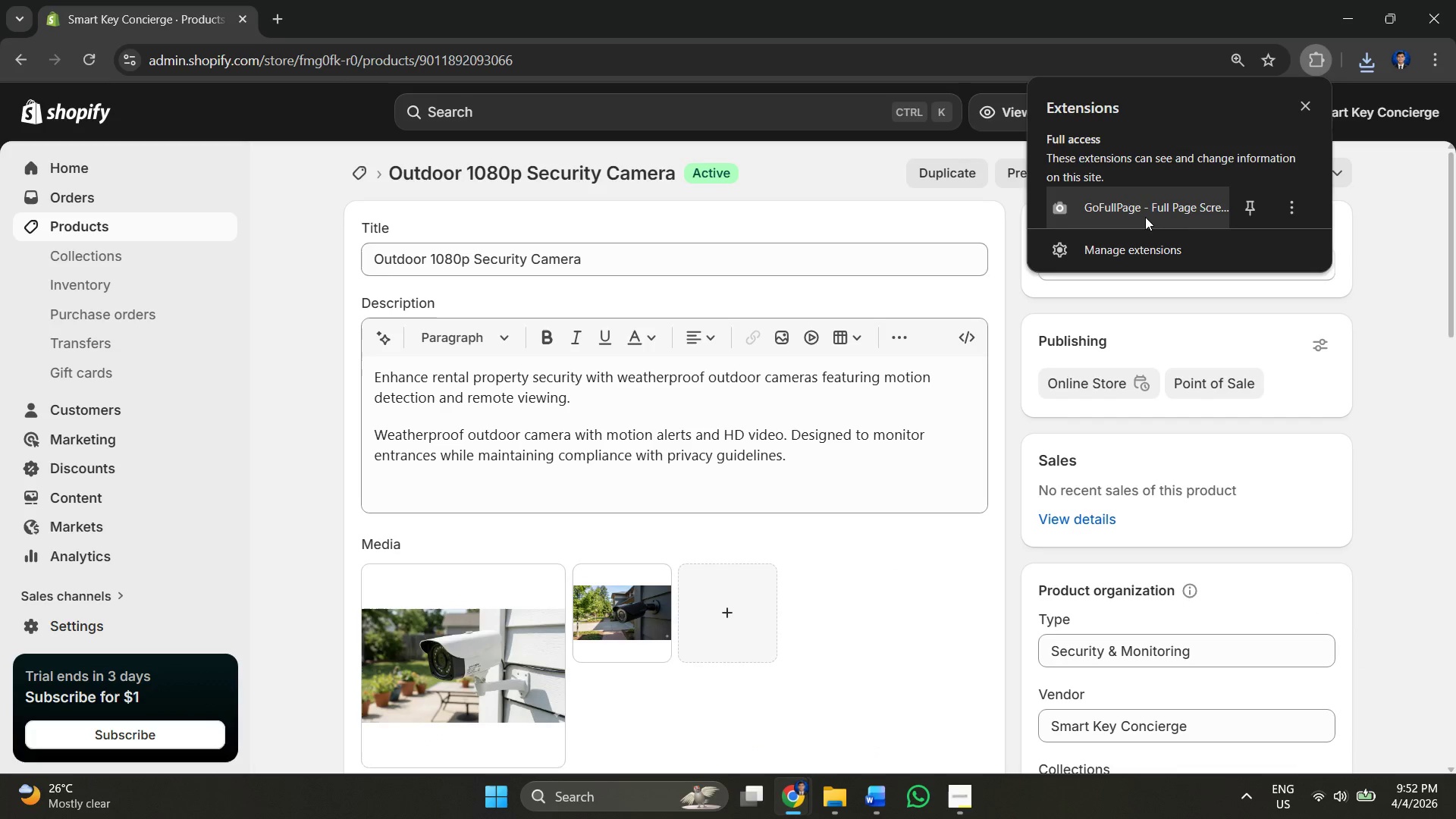 
left_click([1131, 208])
 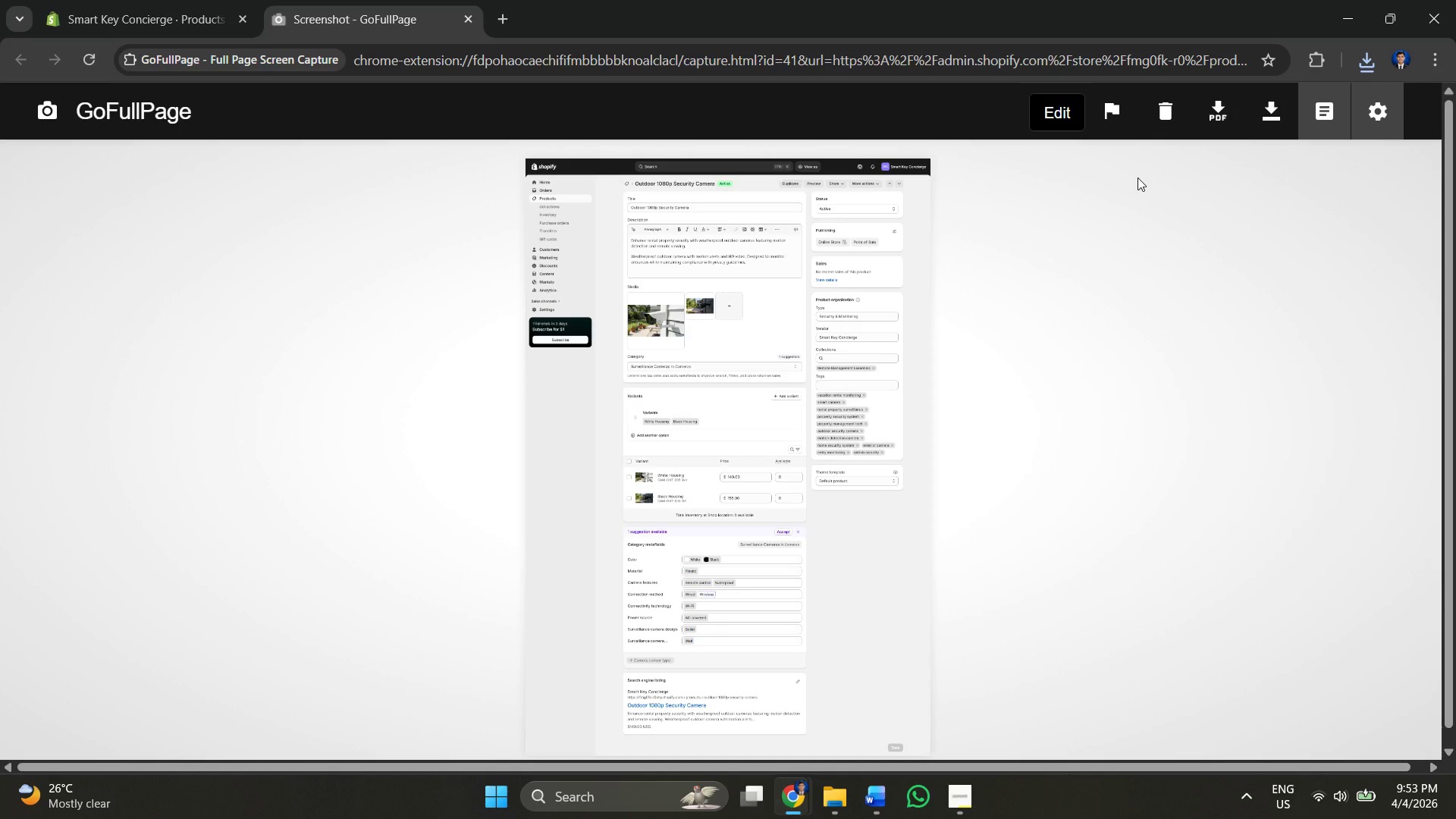 
wait(10.48)
 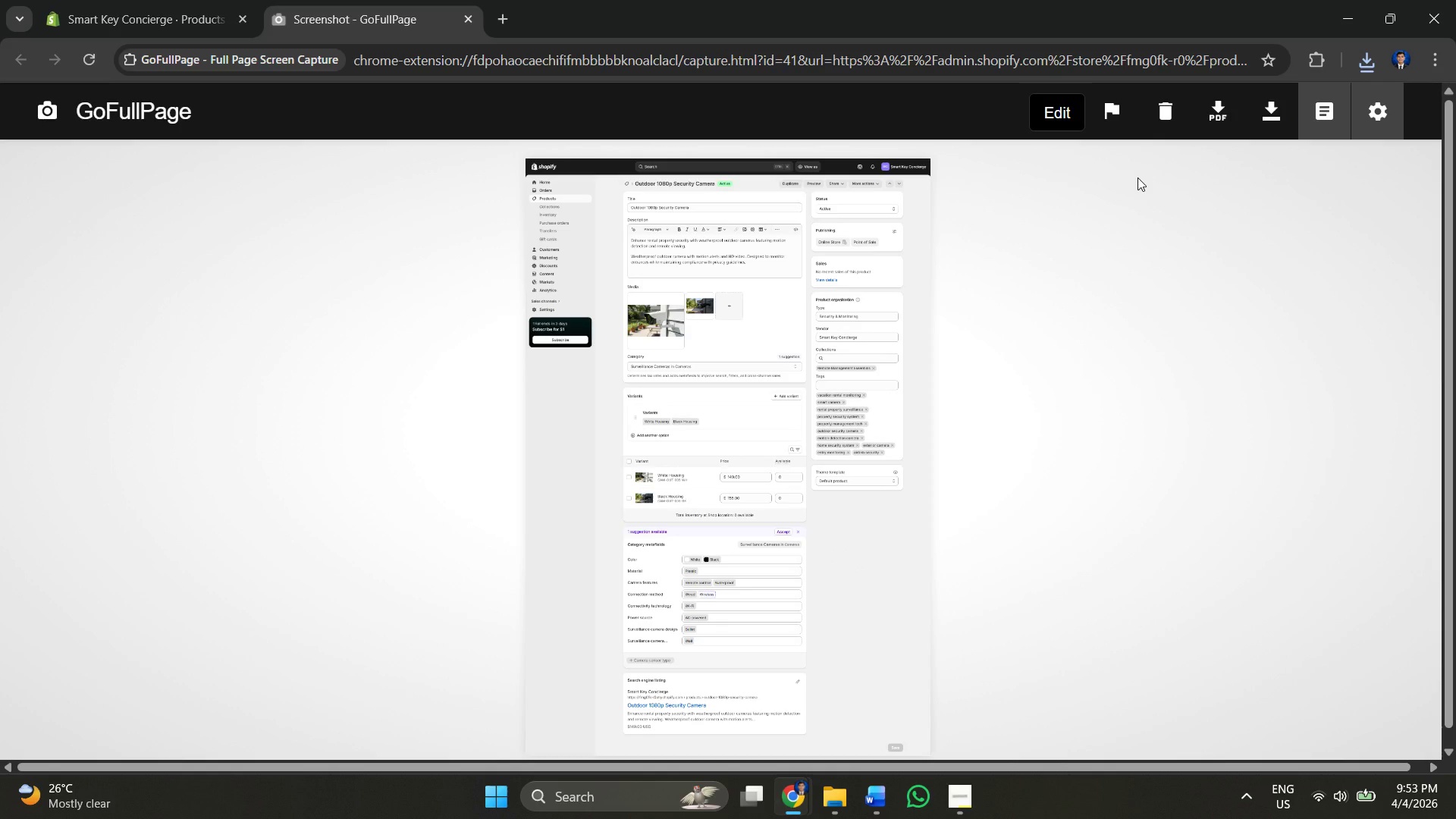 
left_click([1272, 109])
 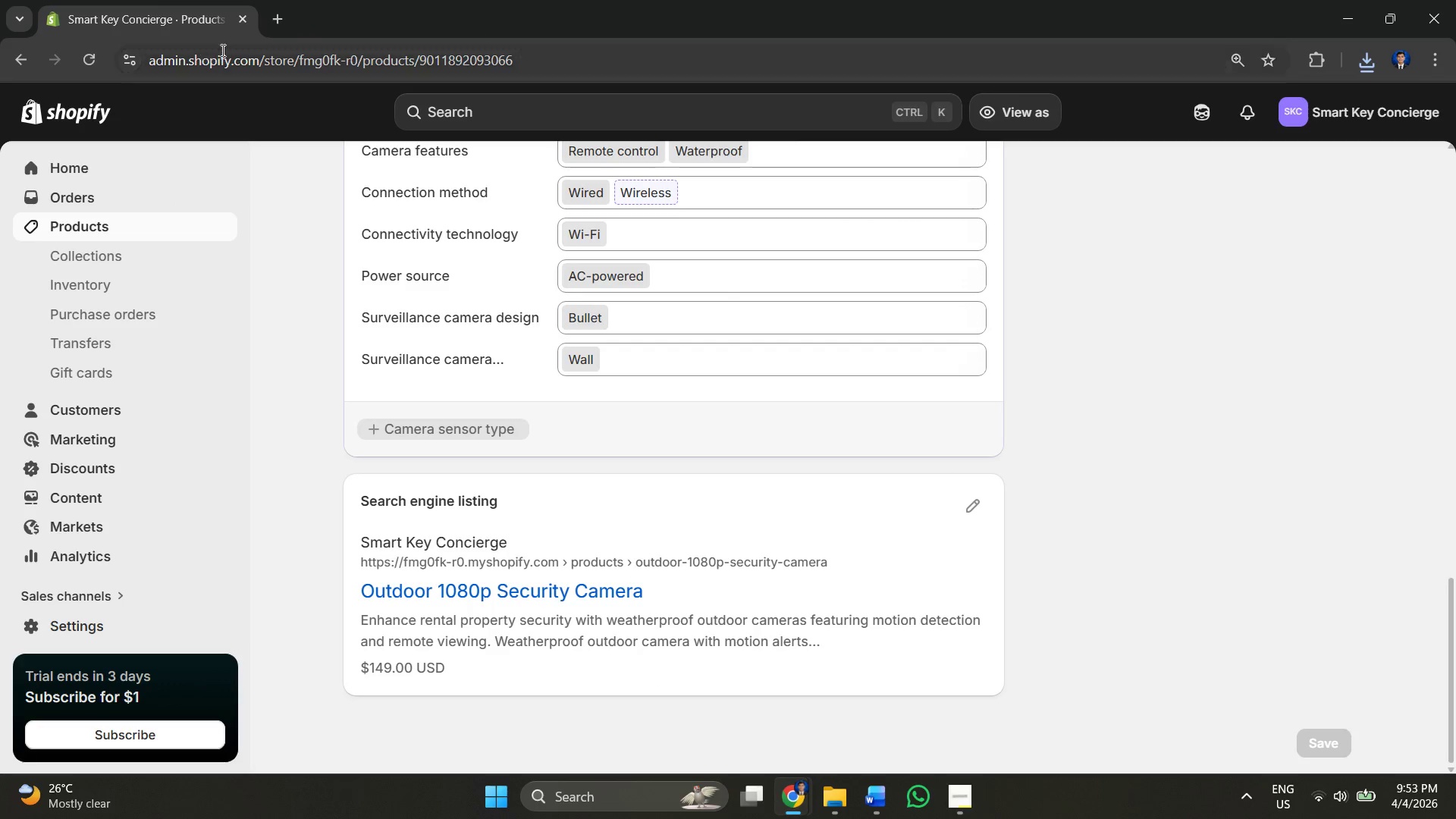 
left_click([152, 234])
 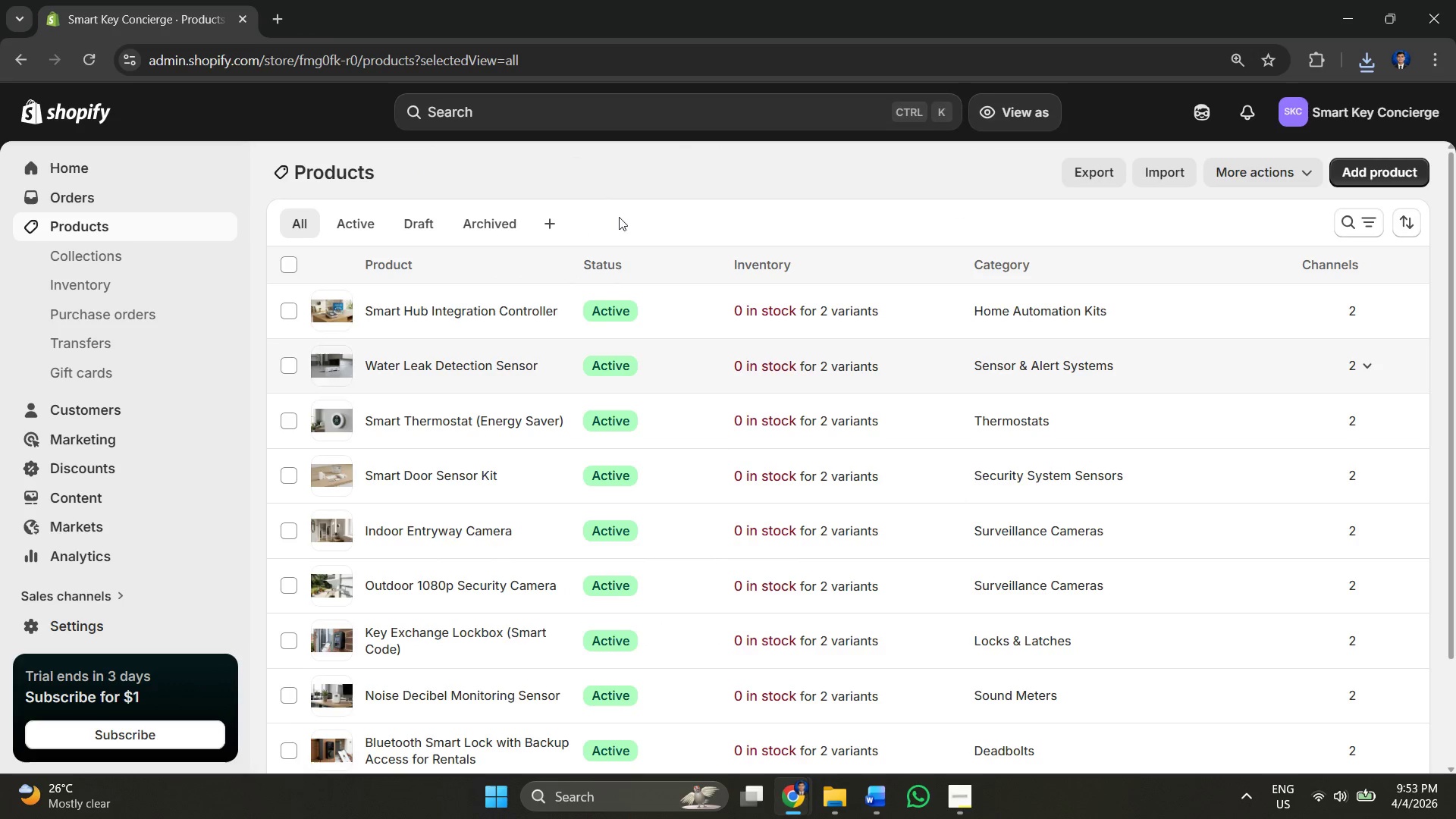 
wait(5.34)
 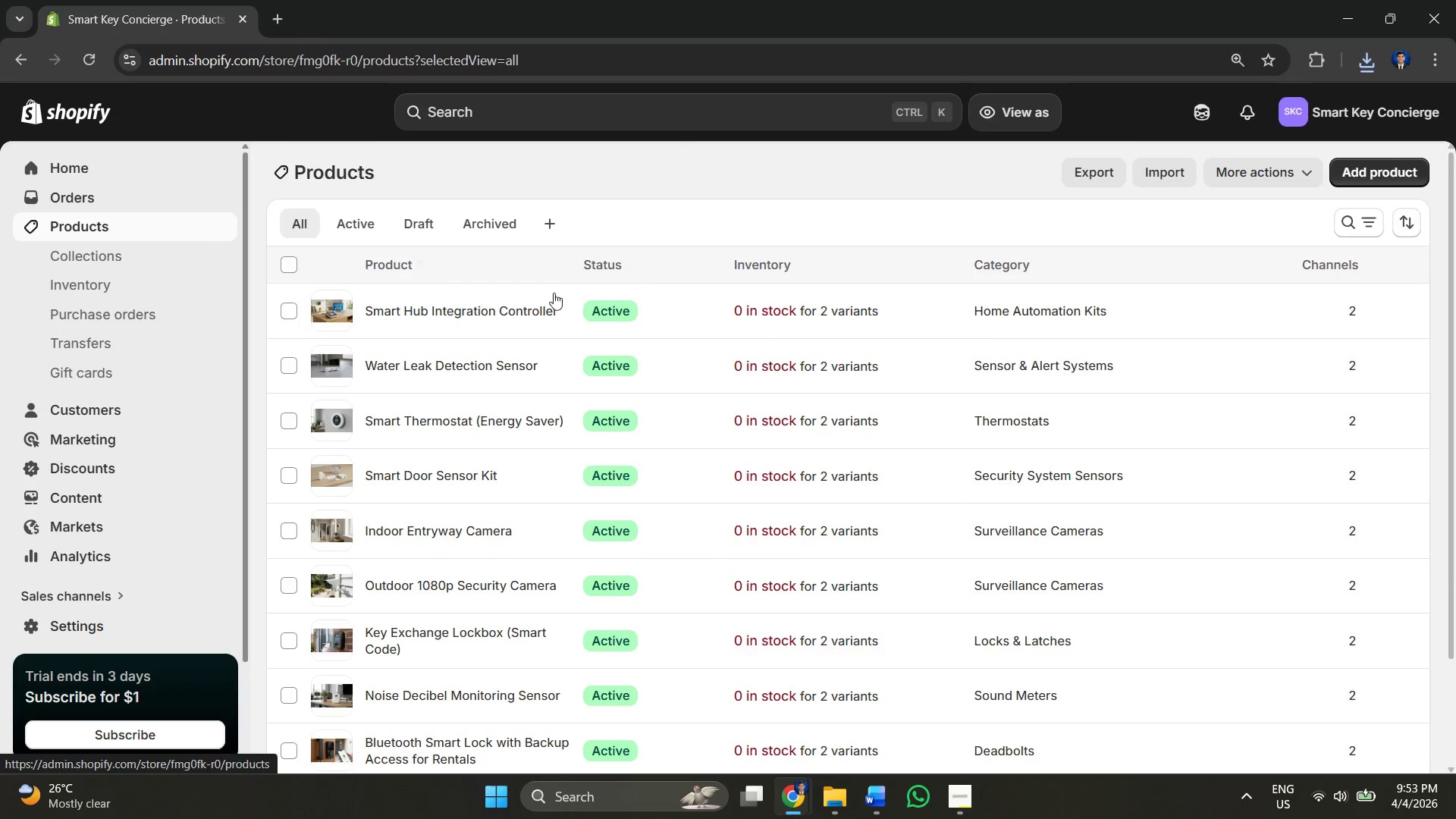 
left_click([961, 797])